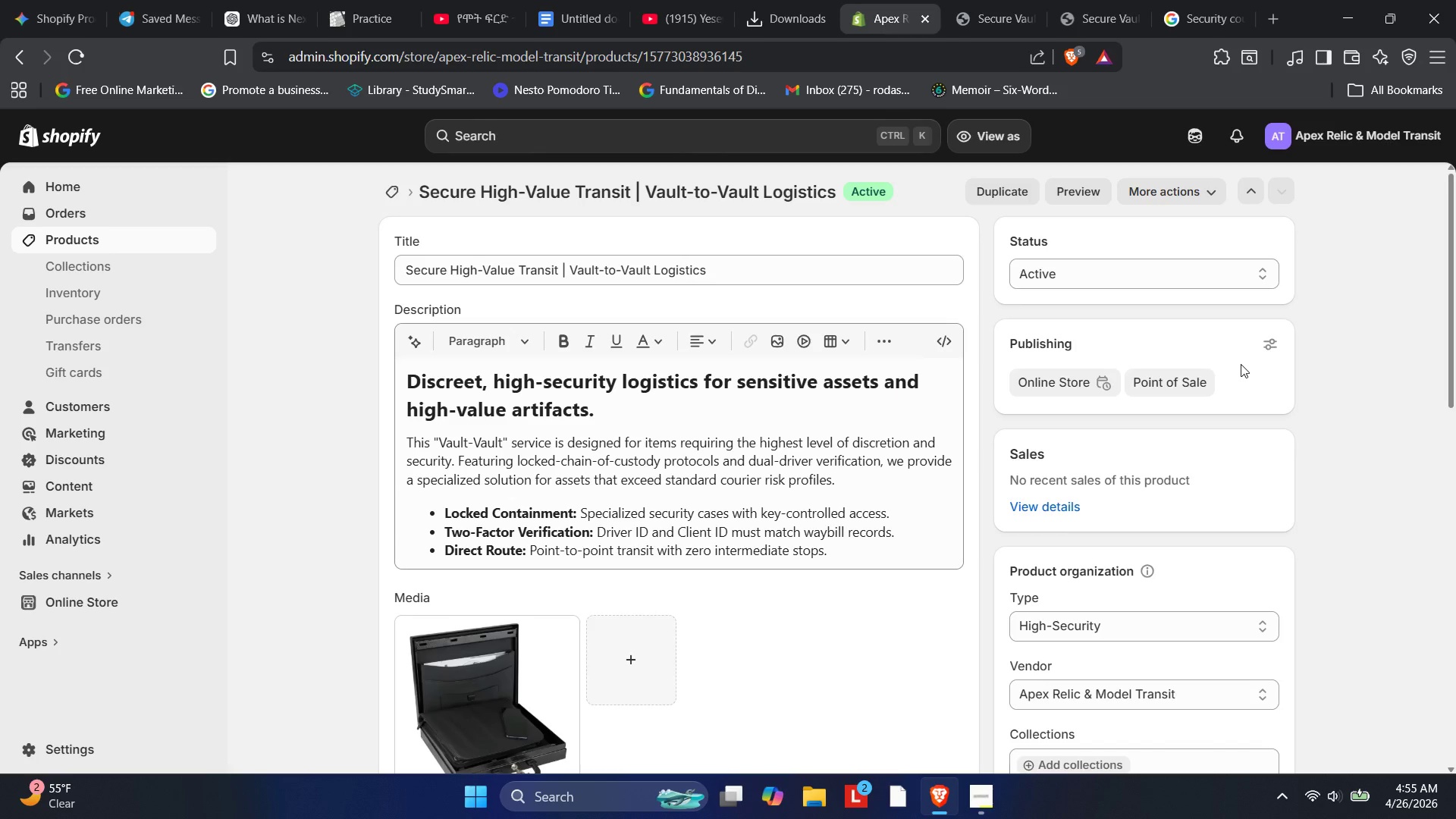 
left_click([1272, 343])
 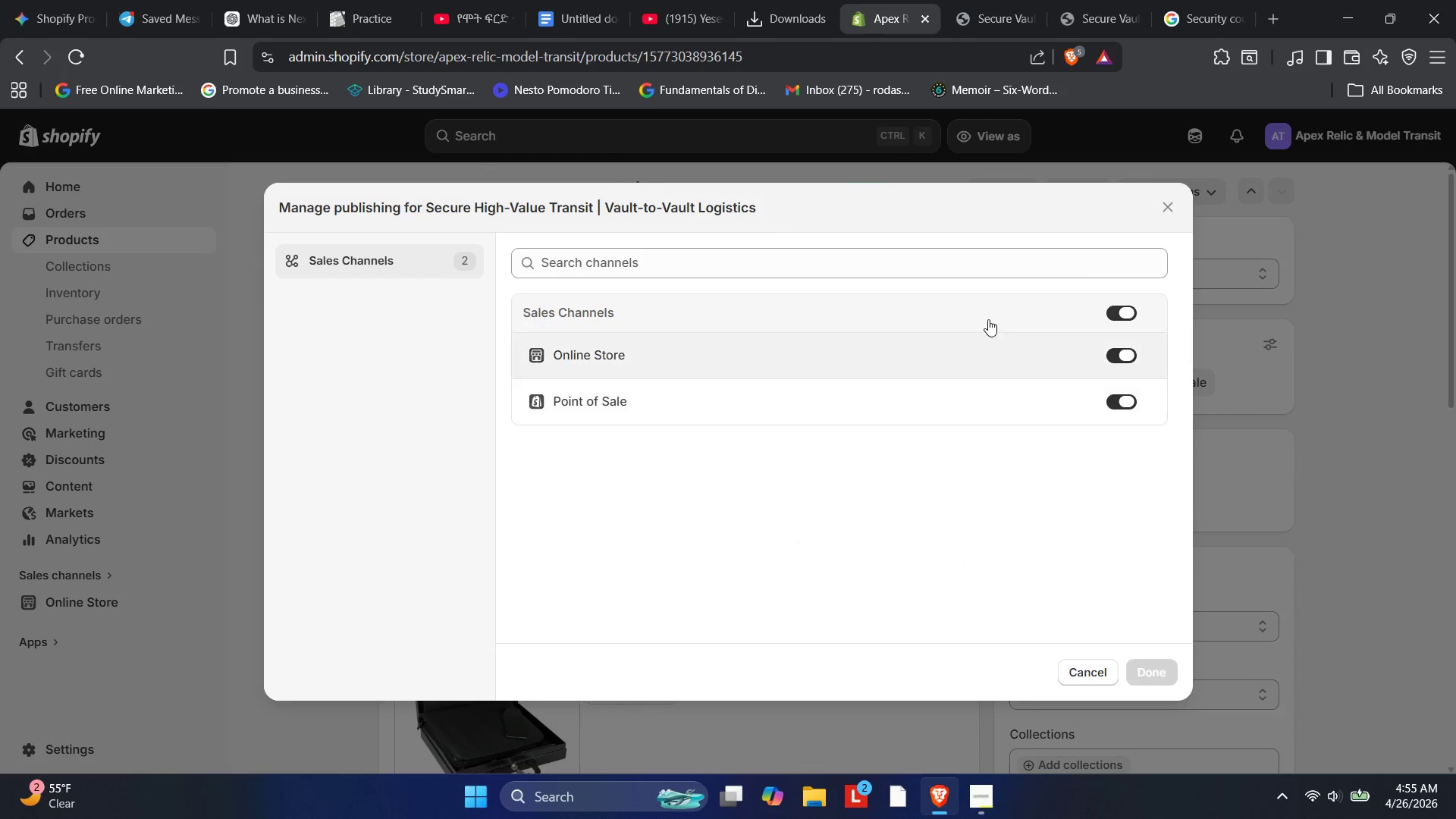 
left_click([1168, 212])
 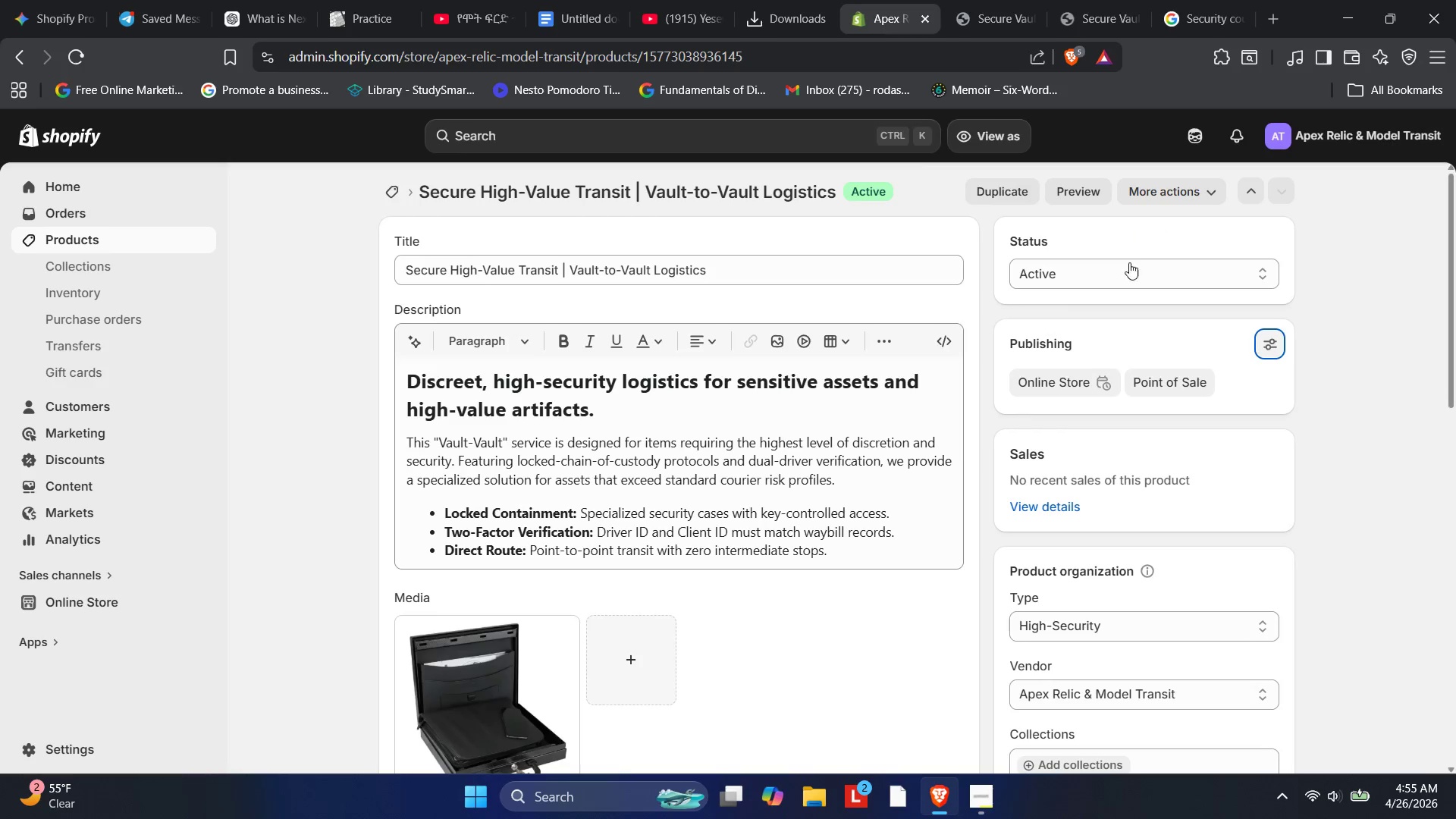 
scroll: coordinate [1114, 288], scroll_direction: down, amount: 1.0
 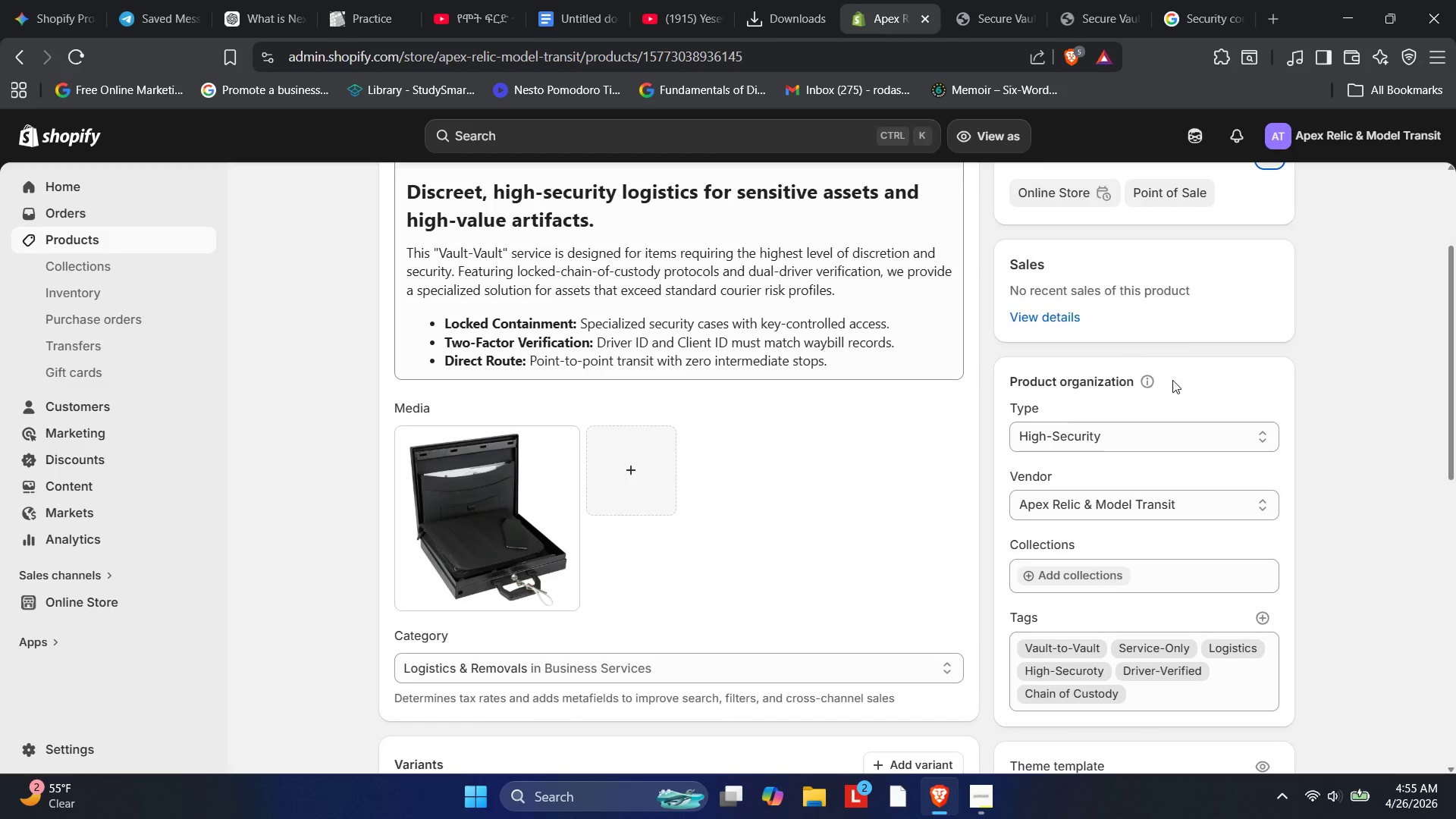 
left_click([1148, 383])
 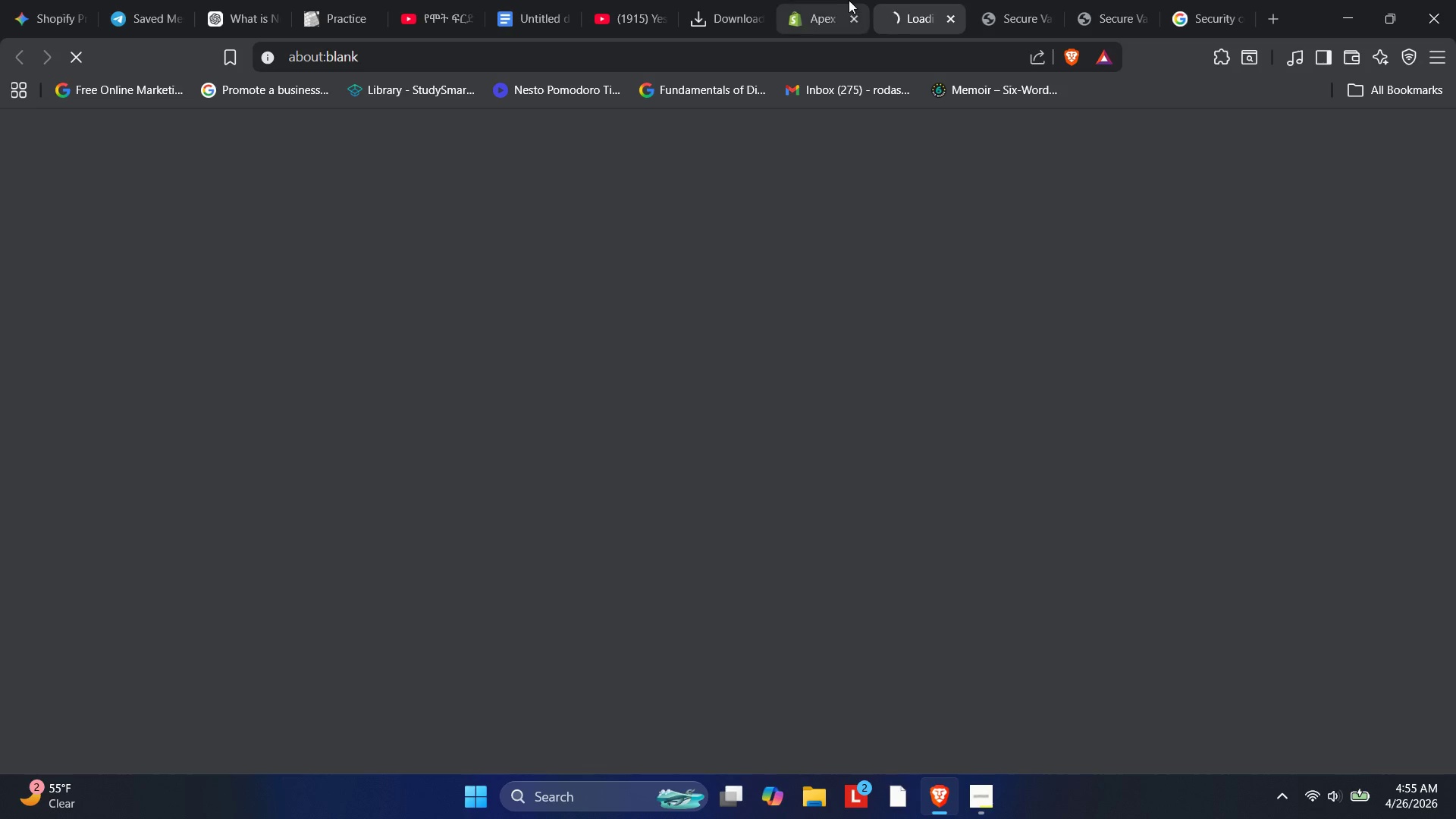 
left_click([843, 0])
 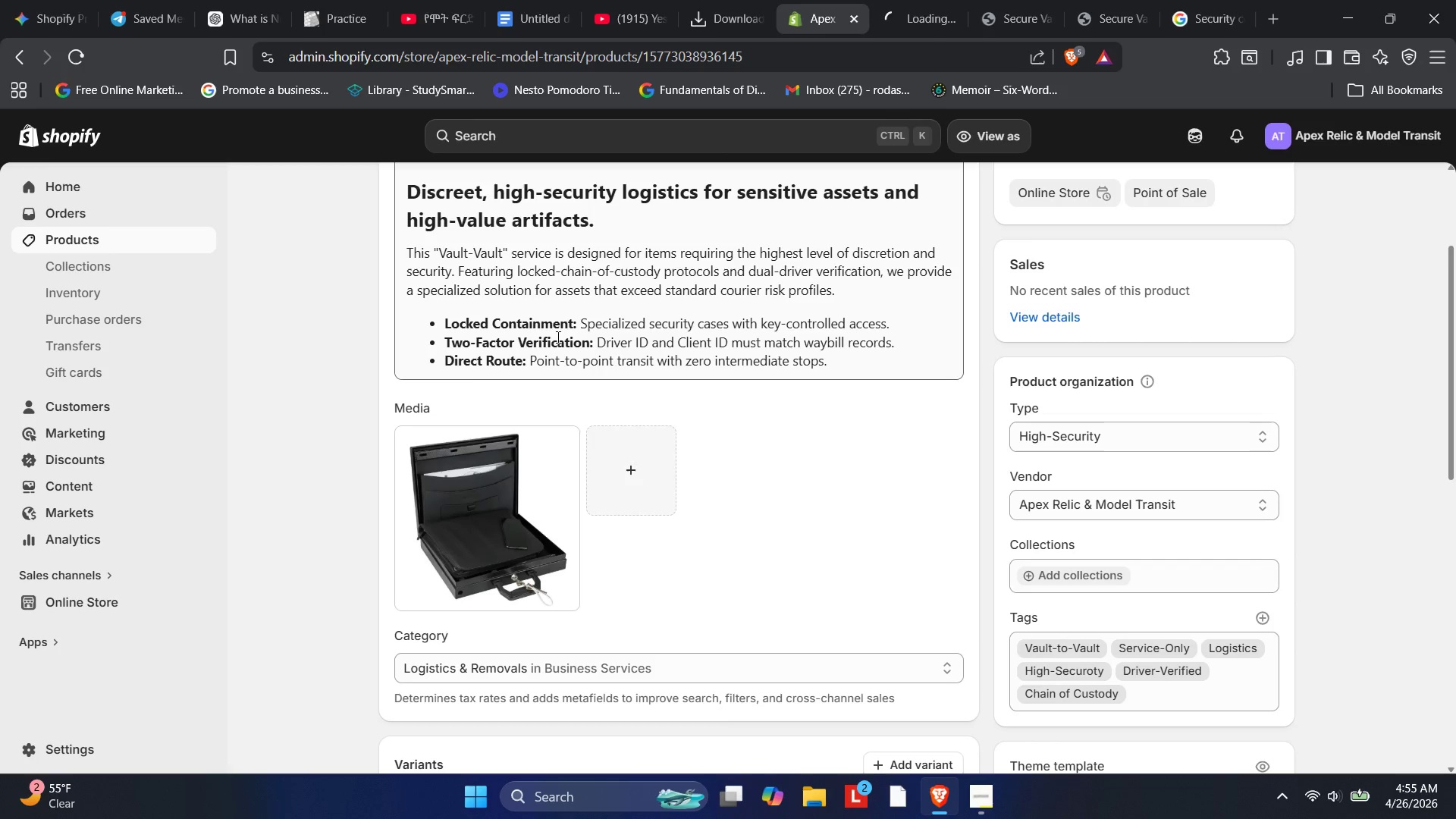 
scroll: coordinate [345, 489], scroll_direction: down, amount: 5.0
 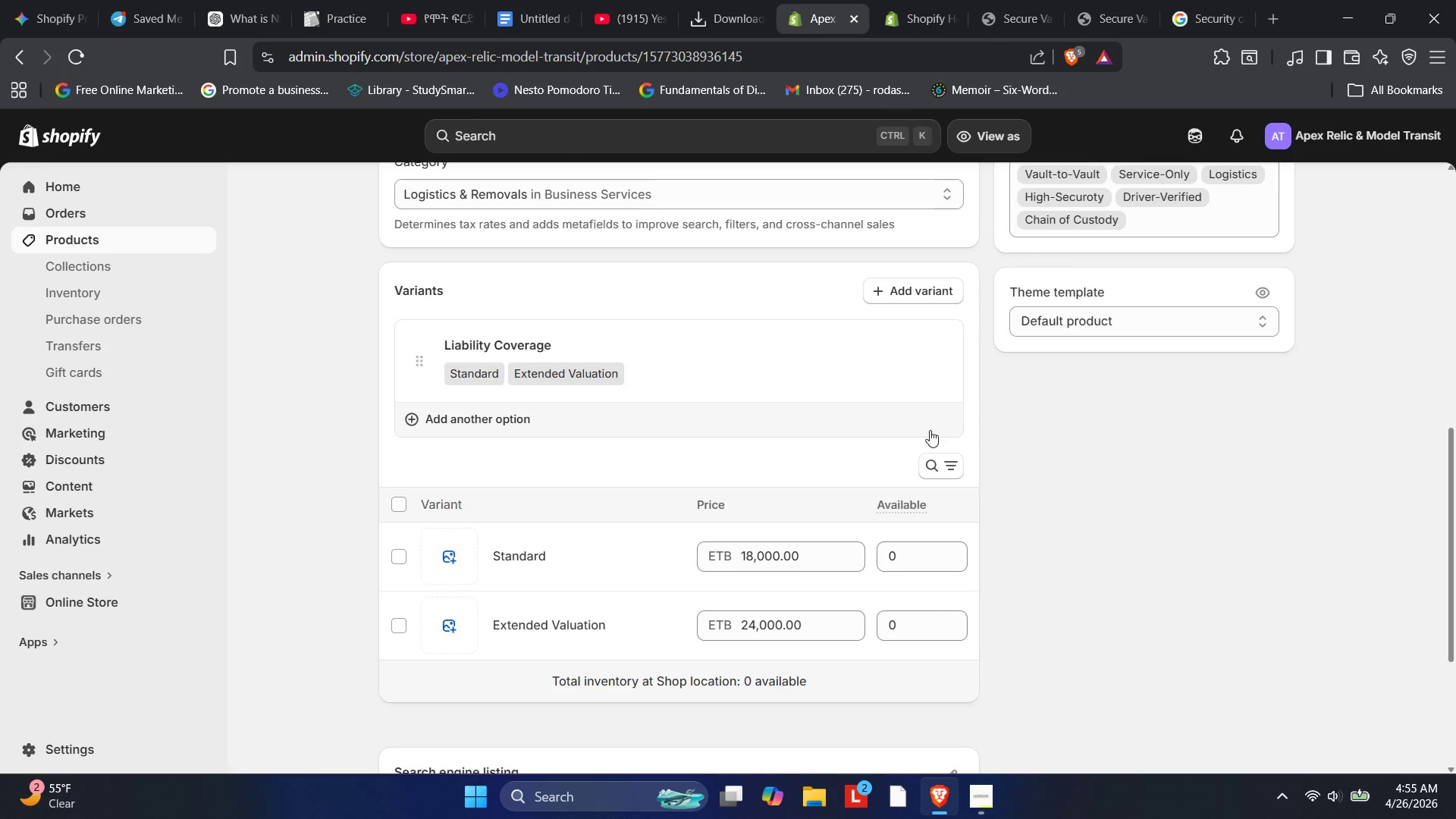 
left_click([758, 350])
 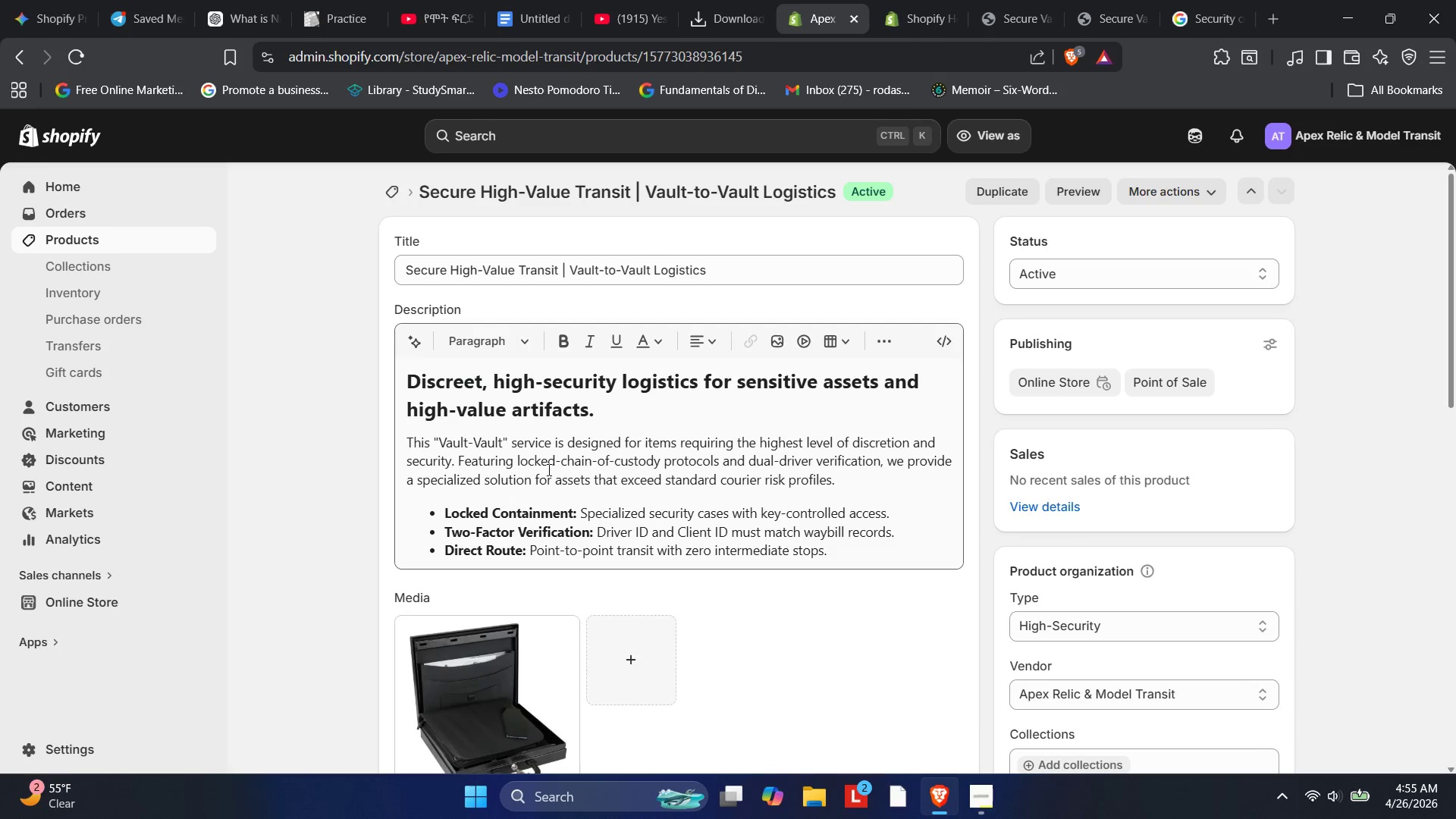 
scroll: coordinate [598, 426], scroll_direction: down, amount: 7.0
 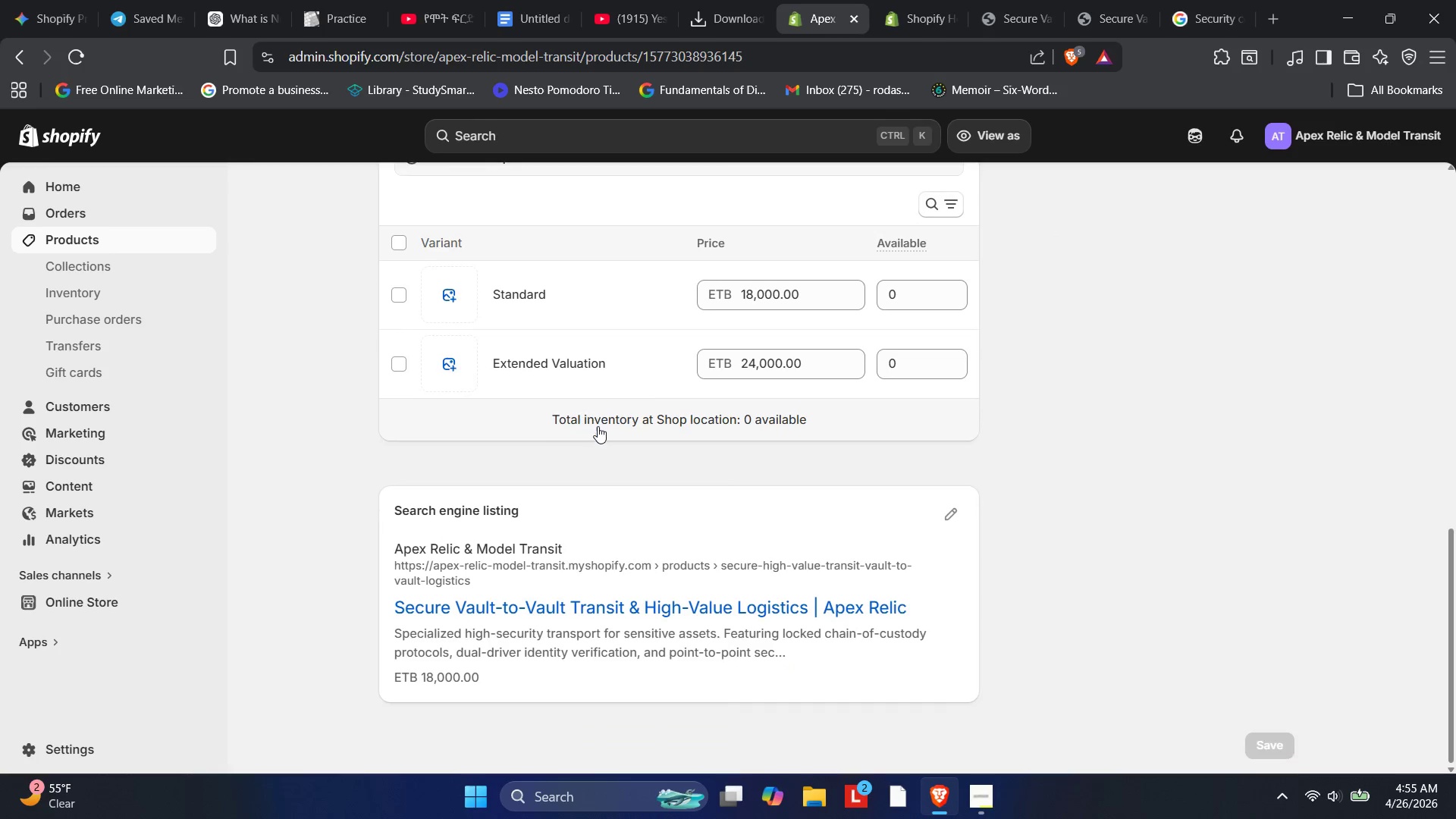 
scroll: coordinate [605, 425], scroll_direction: up, amount: 5.0
 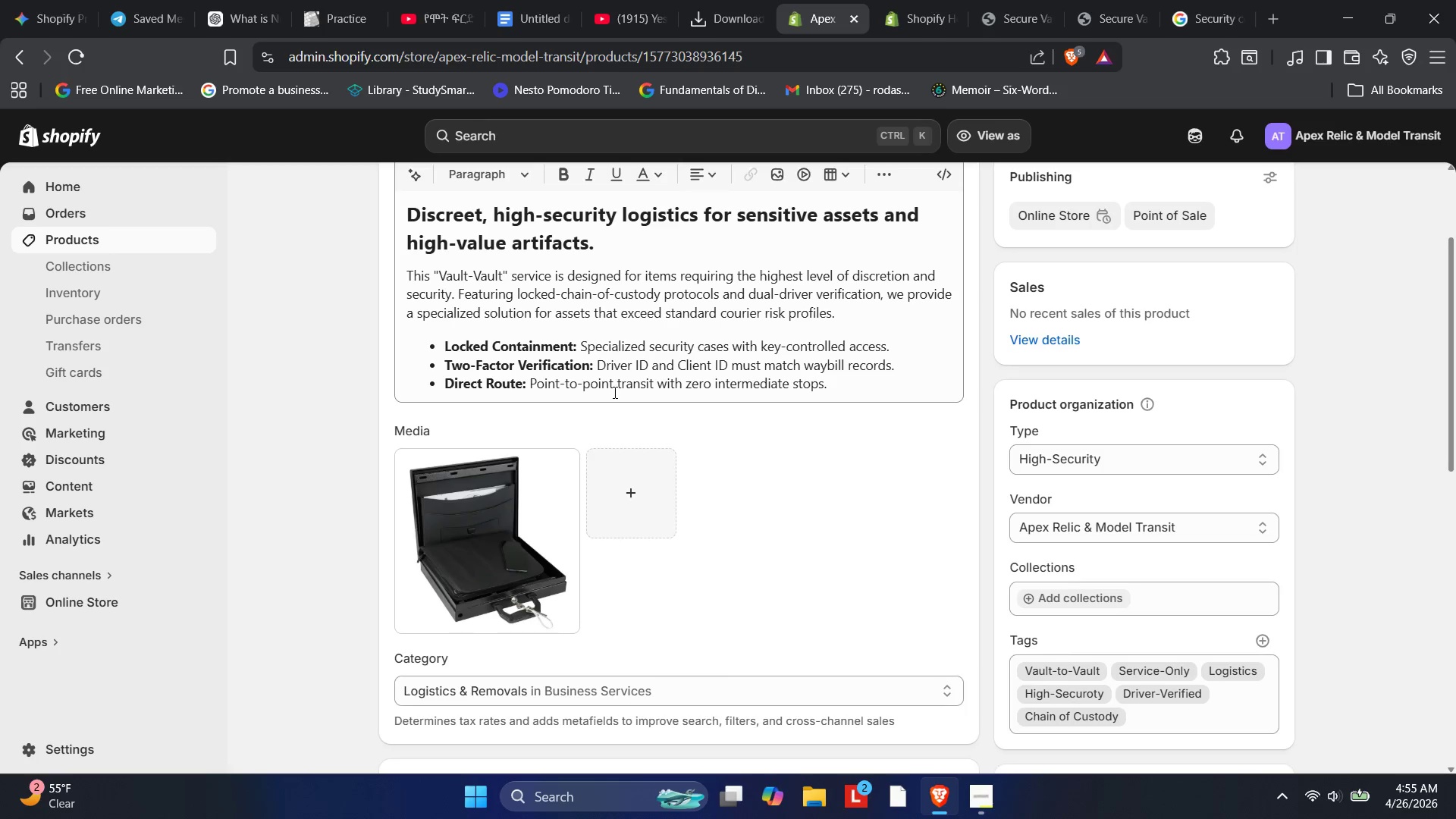 
left_click([626, 356])
 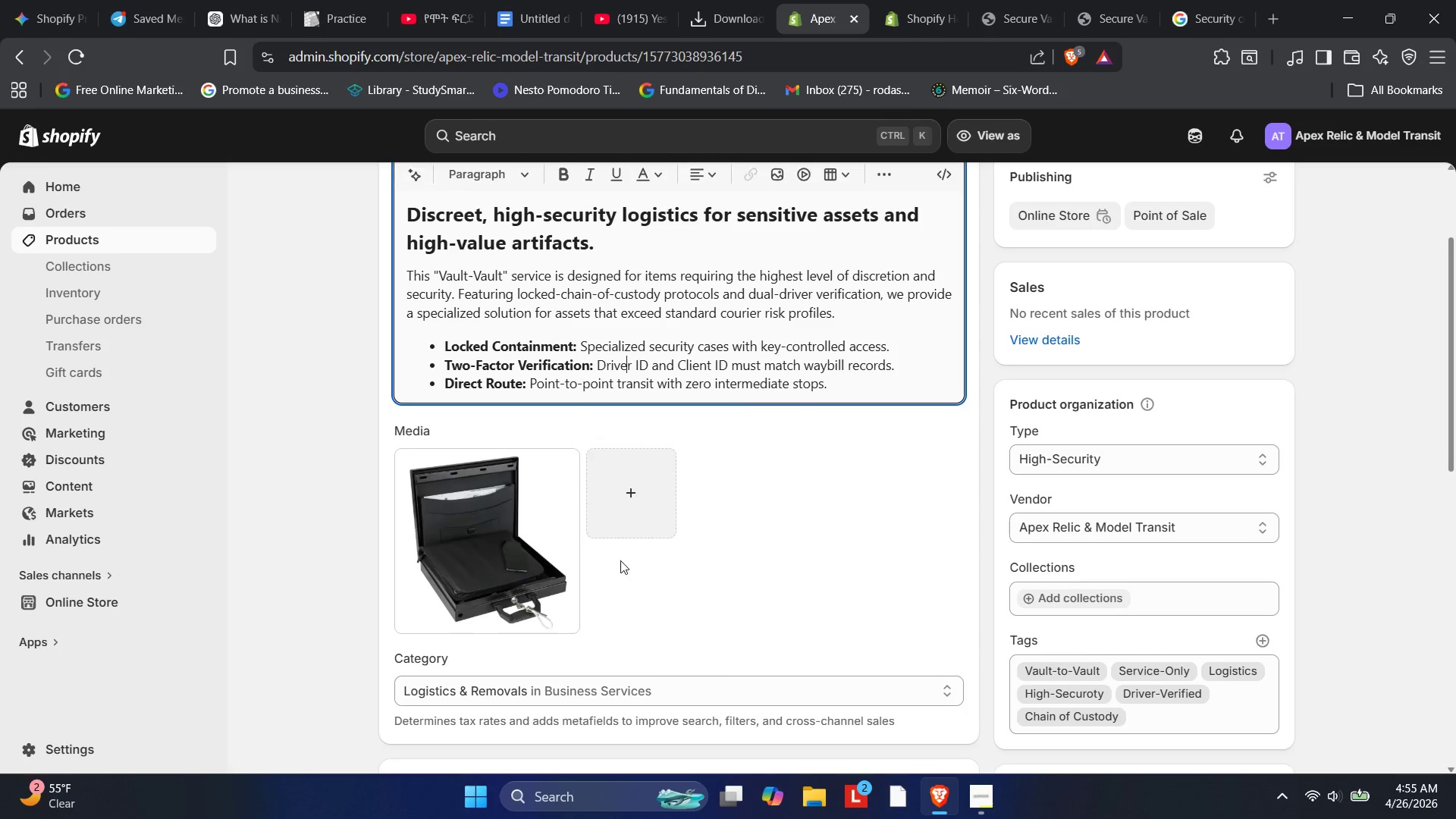 
left_click([613, 573])
 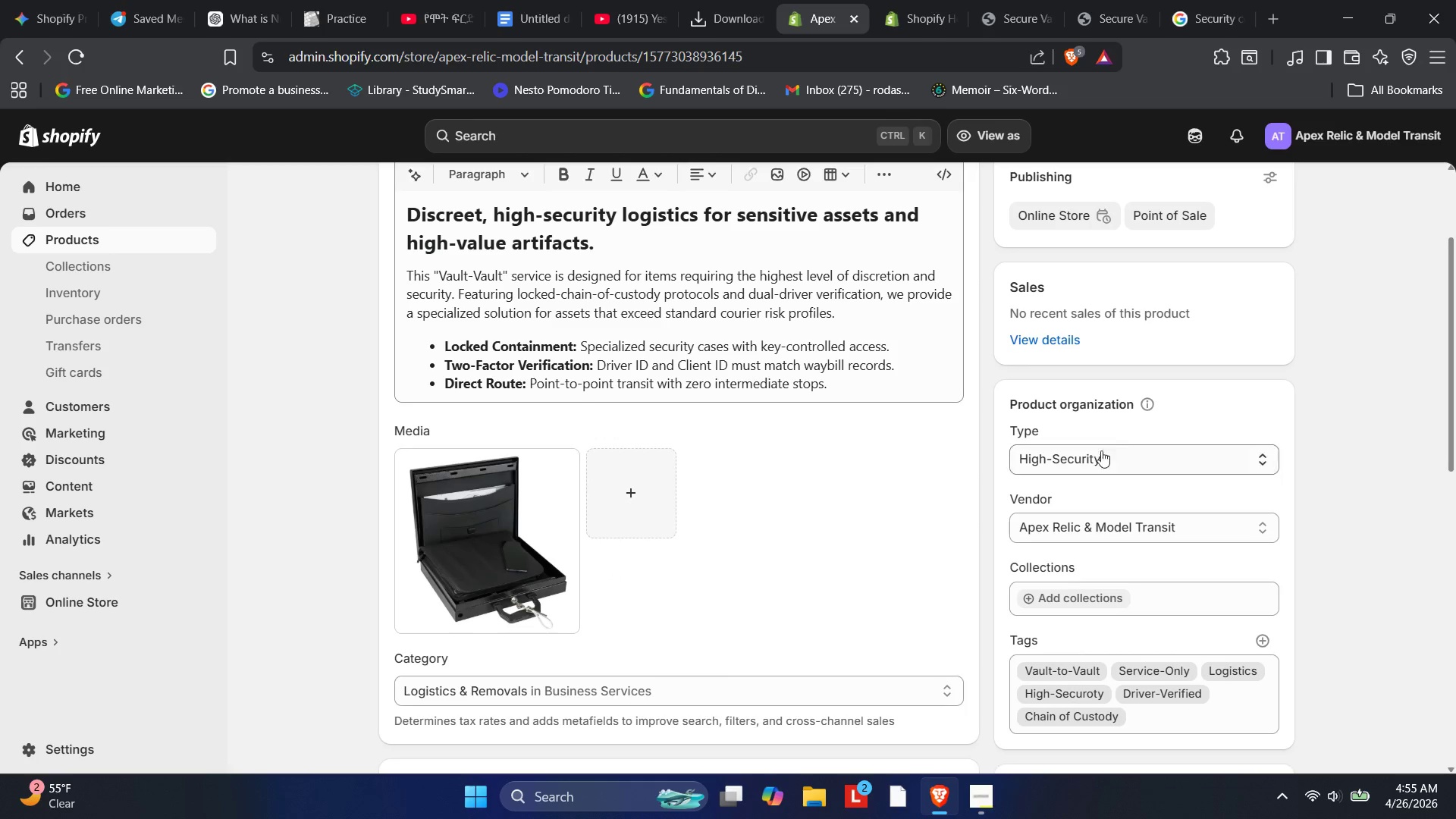 
scroll: coordinate [563, 580], scroll_direction: down, amount: 2.0
 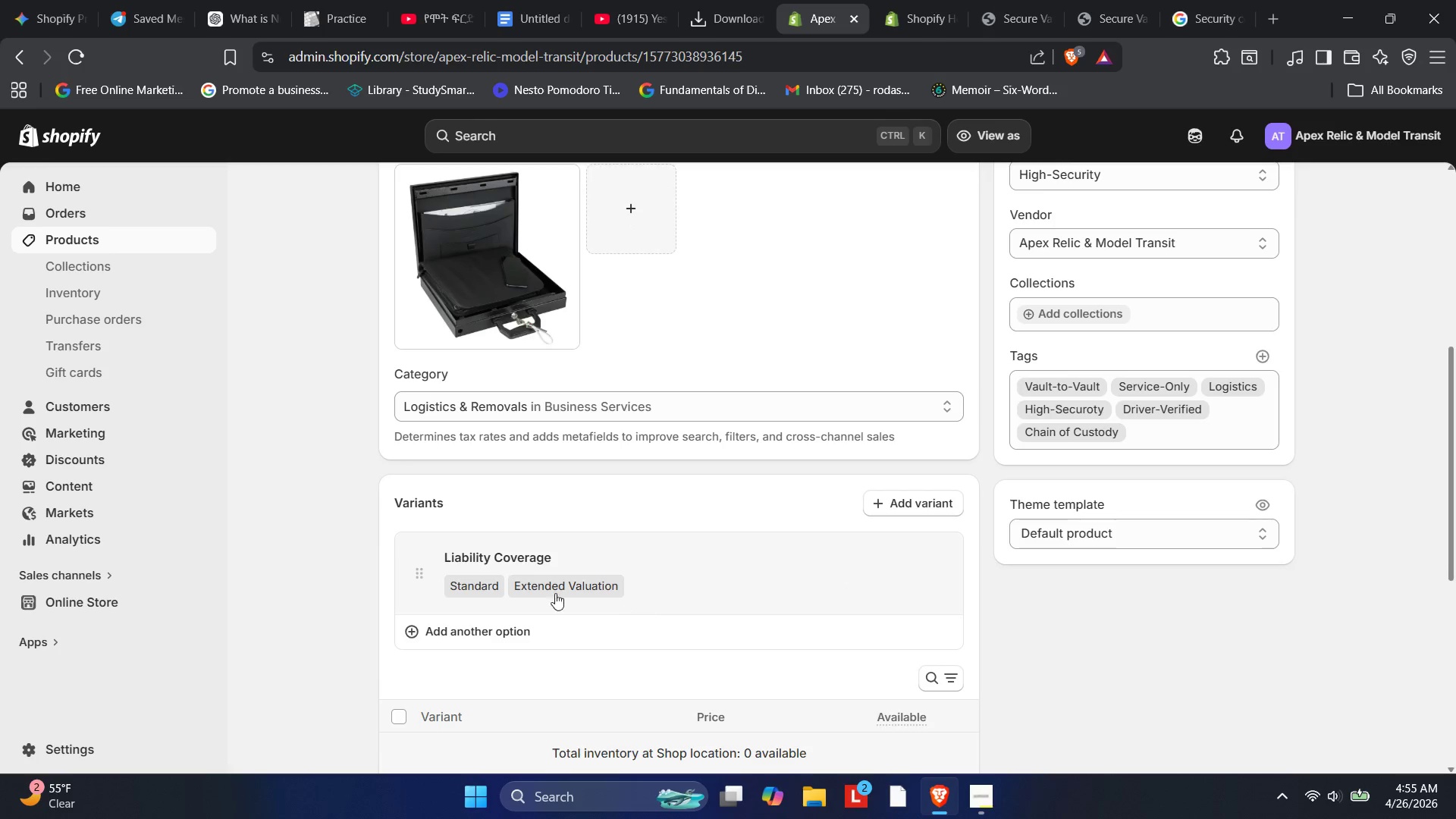 
left_click([544, 604])
 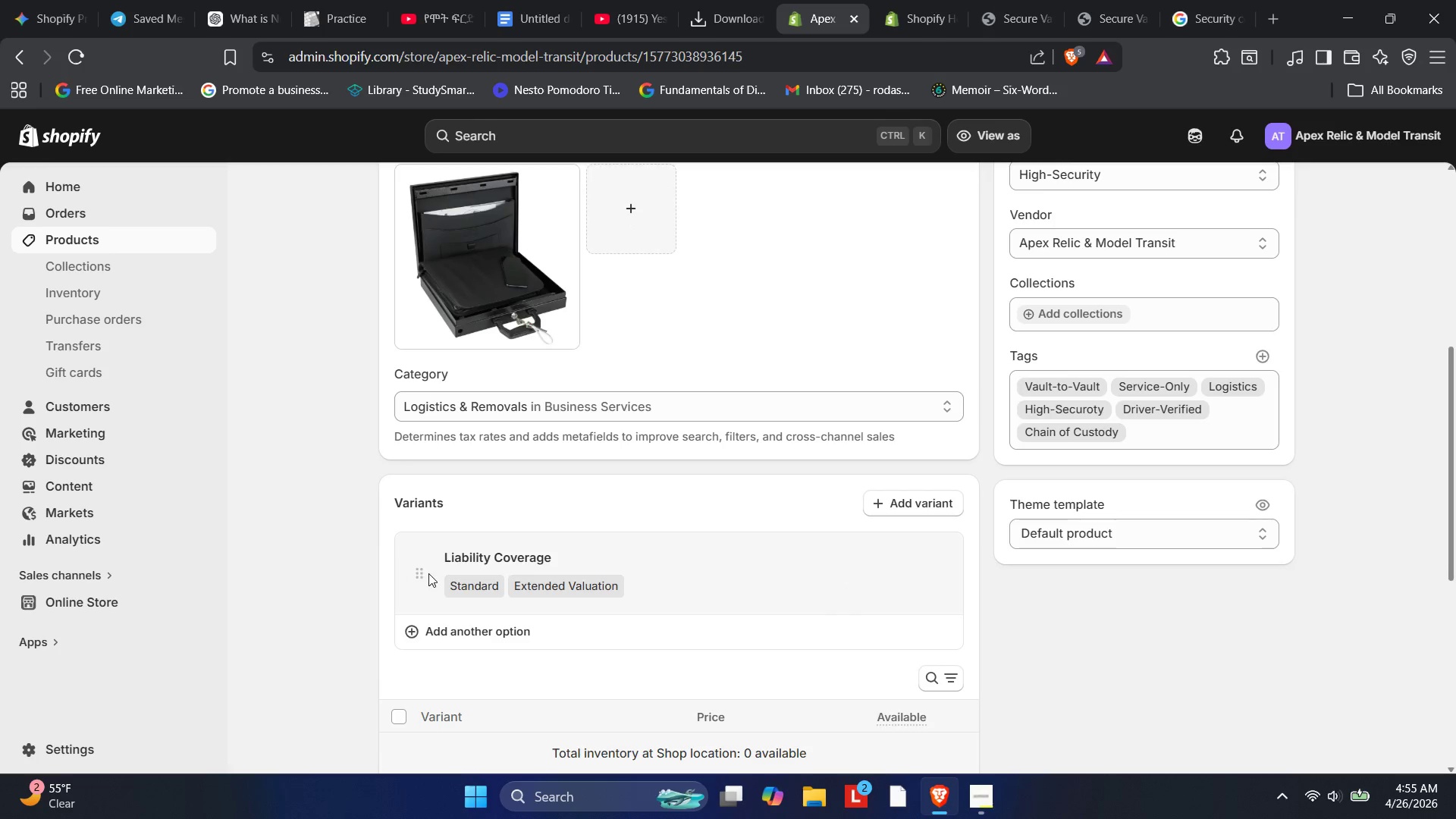 
double_click([423, 573])
 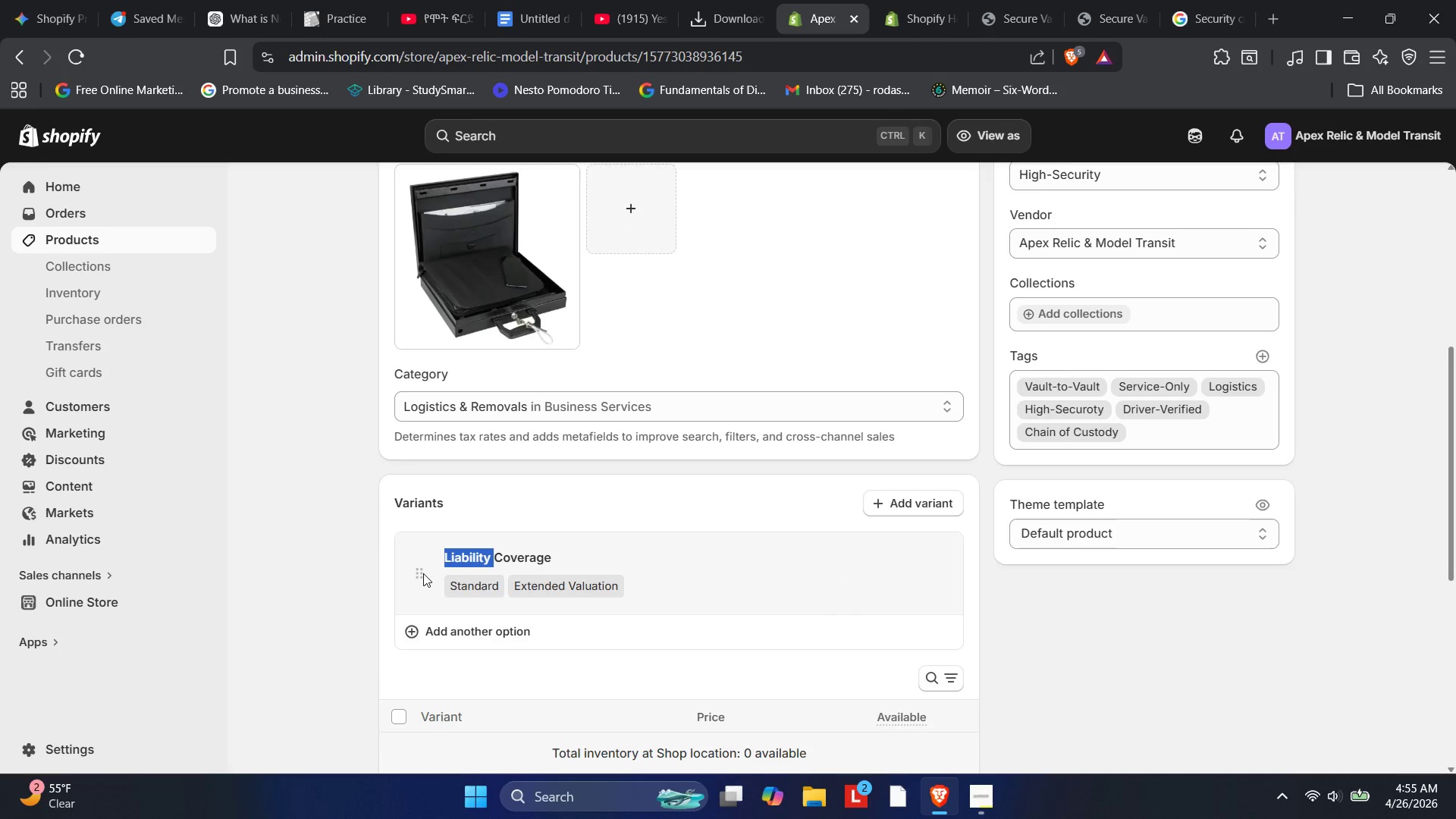 
left_click([425, 573])
 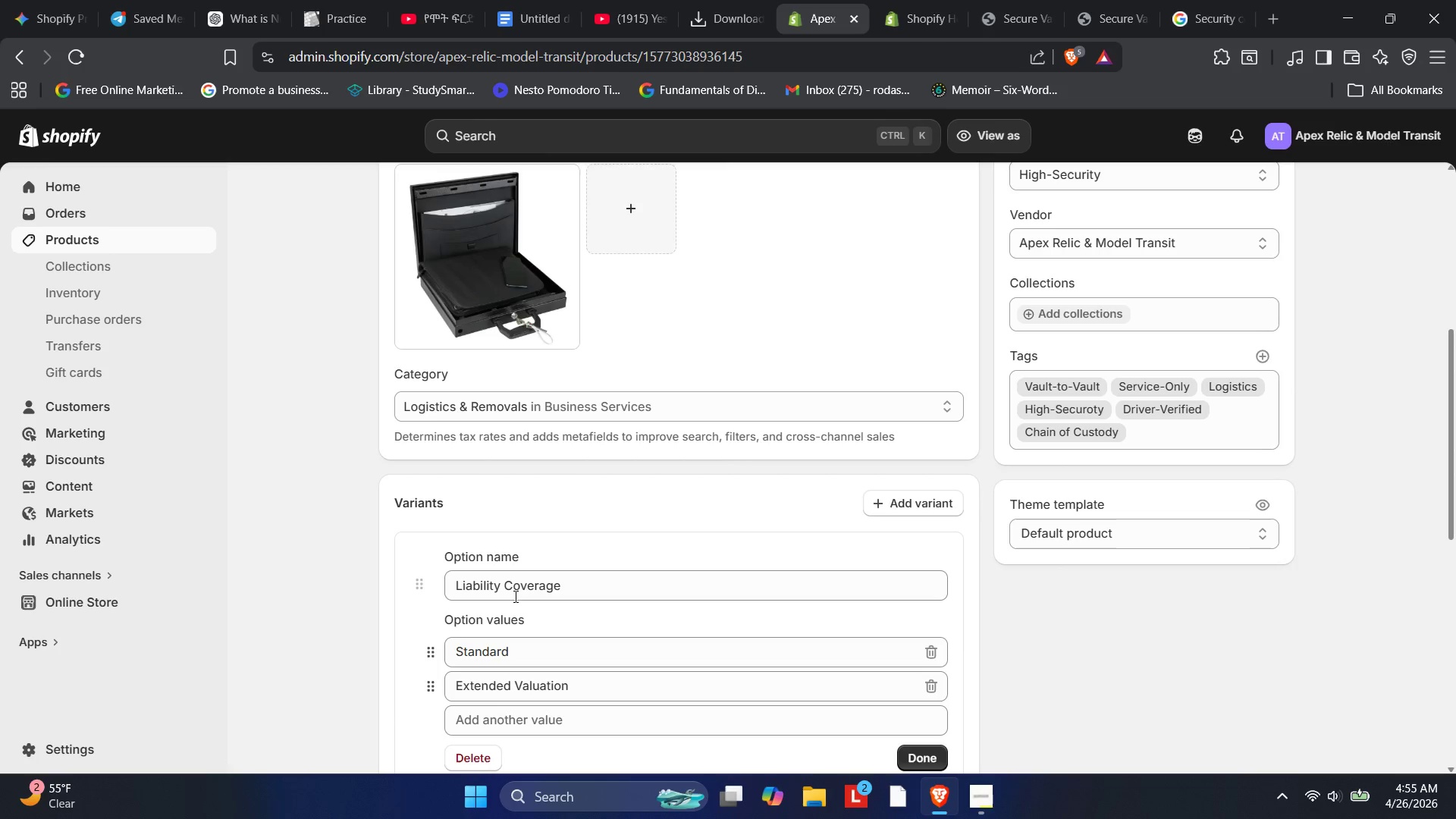 
scroll: coordinate [607, 601], scroll_direction: down, amount: 7.0
 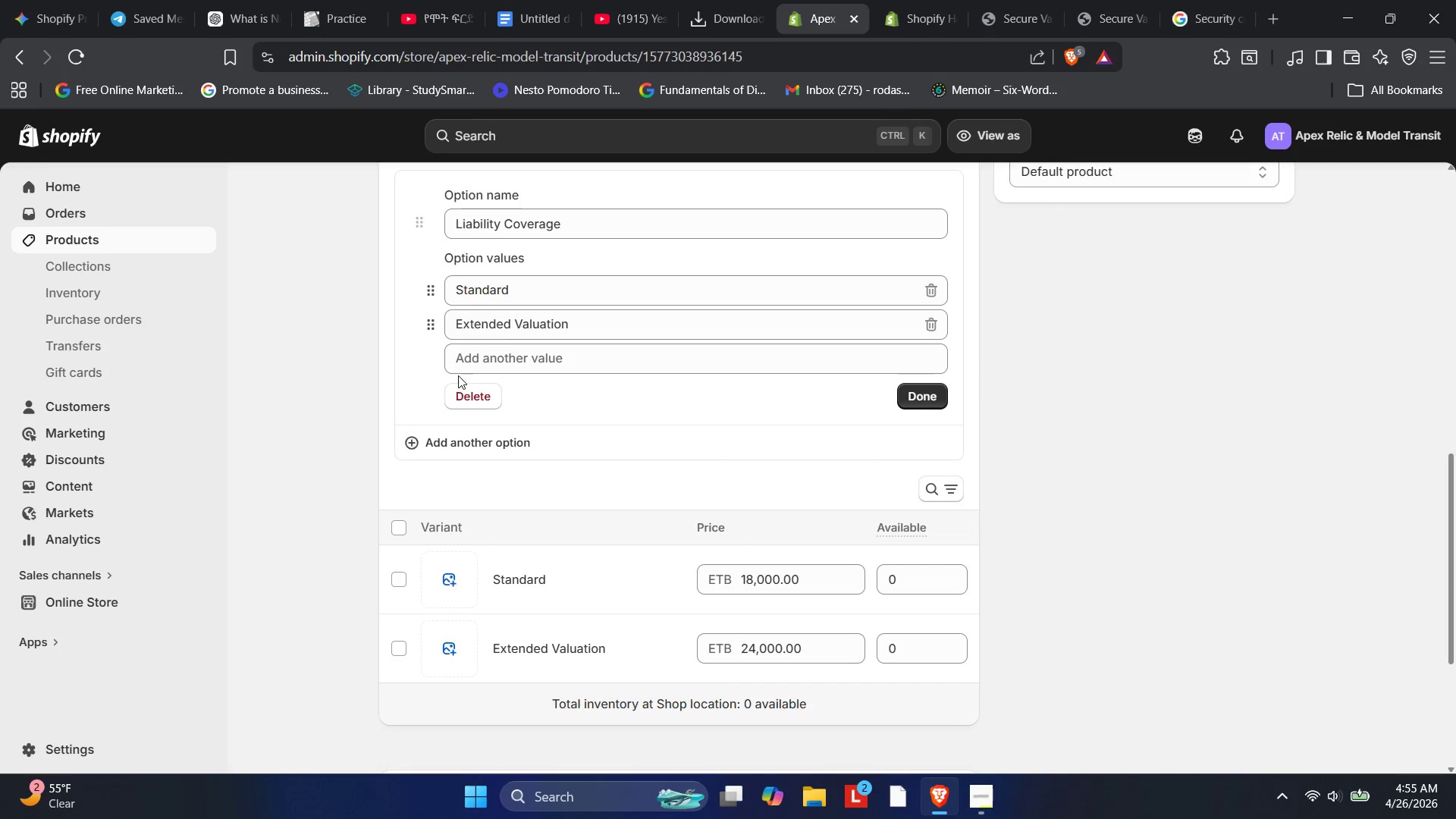 
scroll: coordinate [468, 390], scroll_direction: up, amount: 2.0
 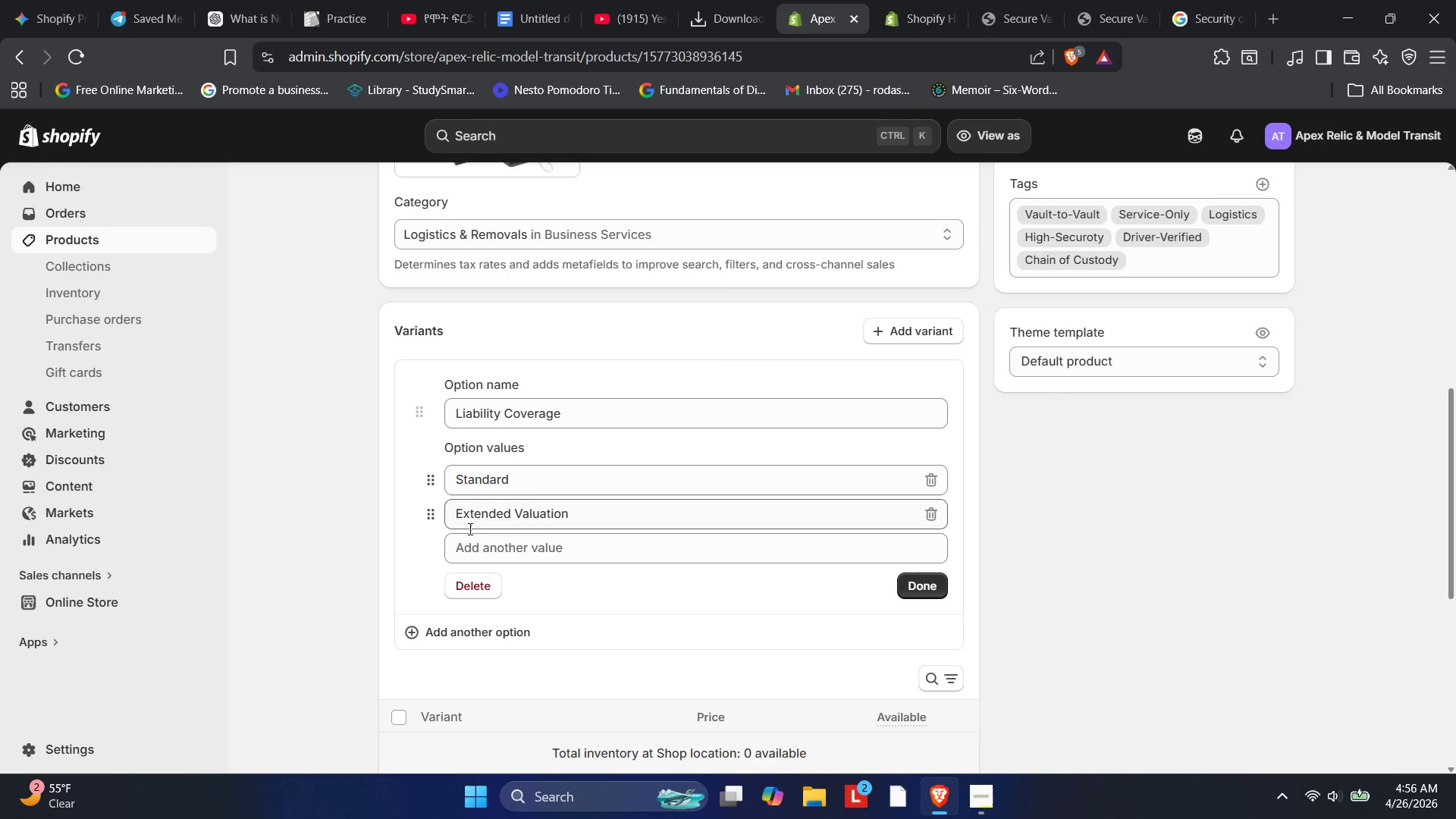 
wait(5.44)
 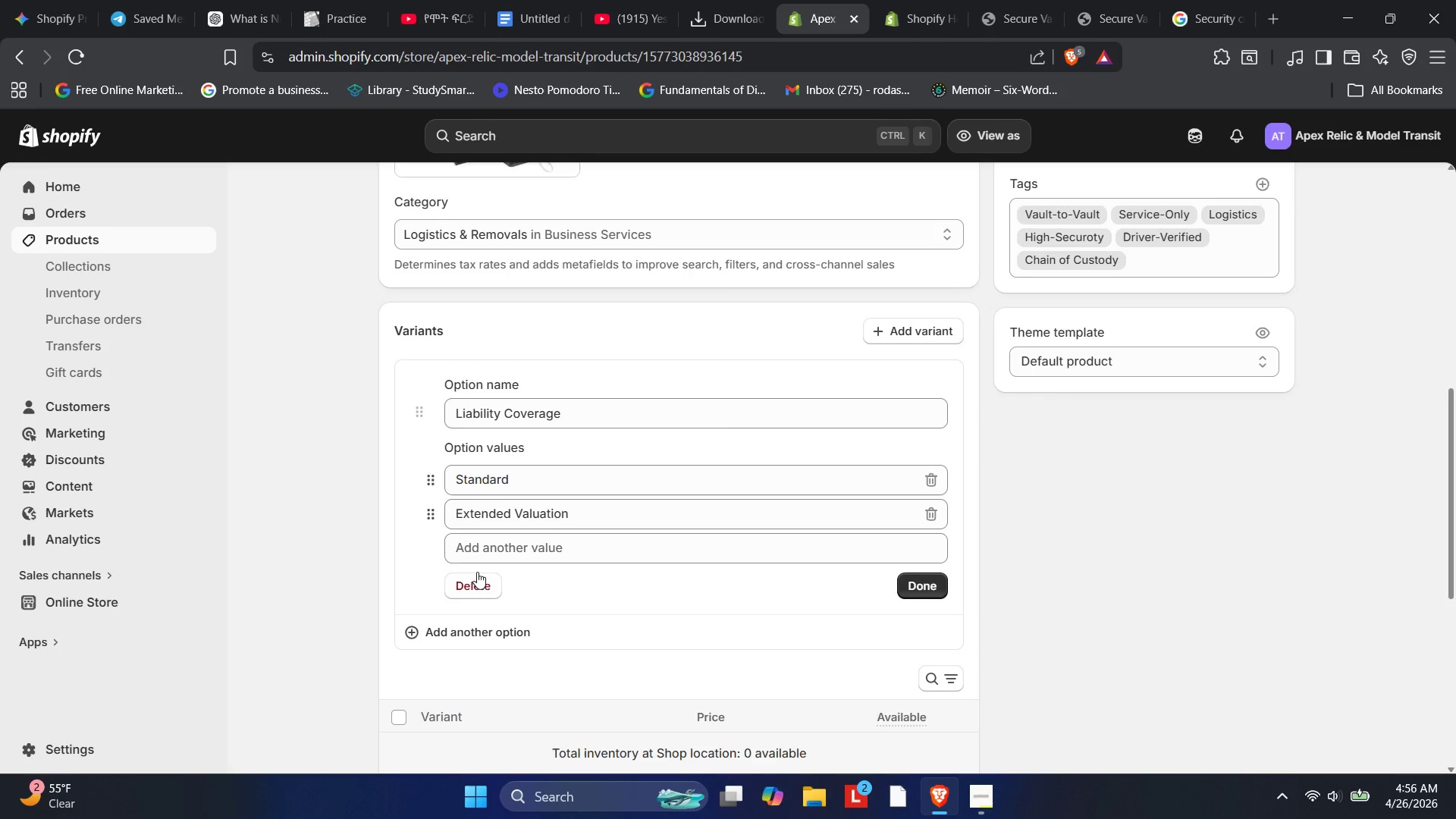 
scroll: coordinate [456, 578], scroll_direction: down, amount: 1.0
 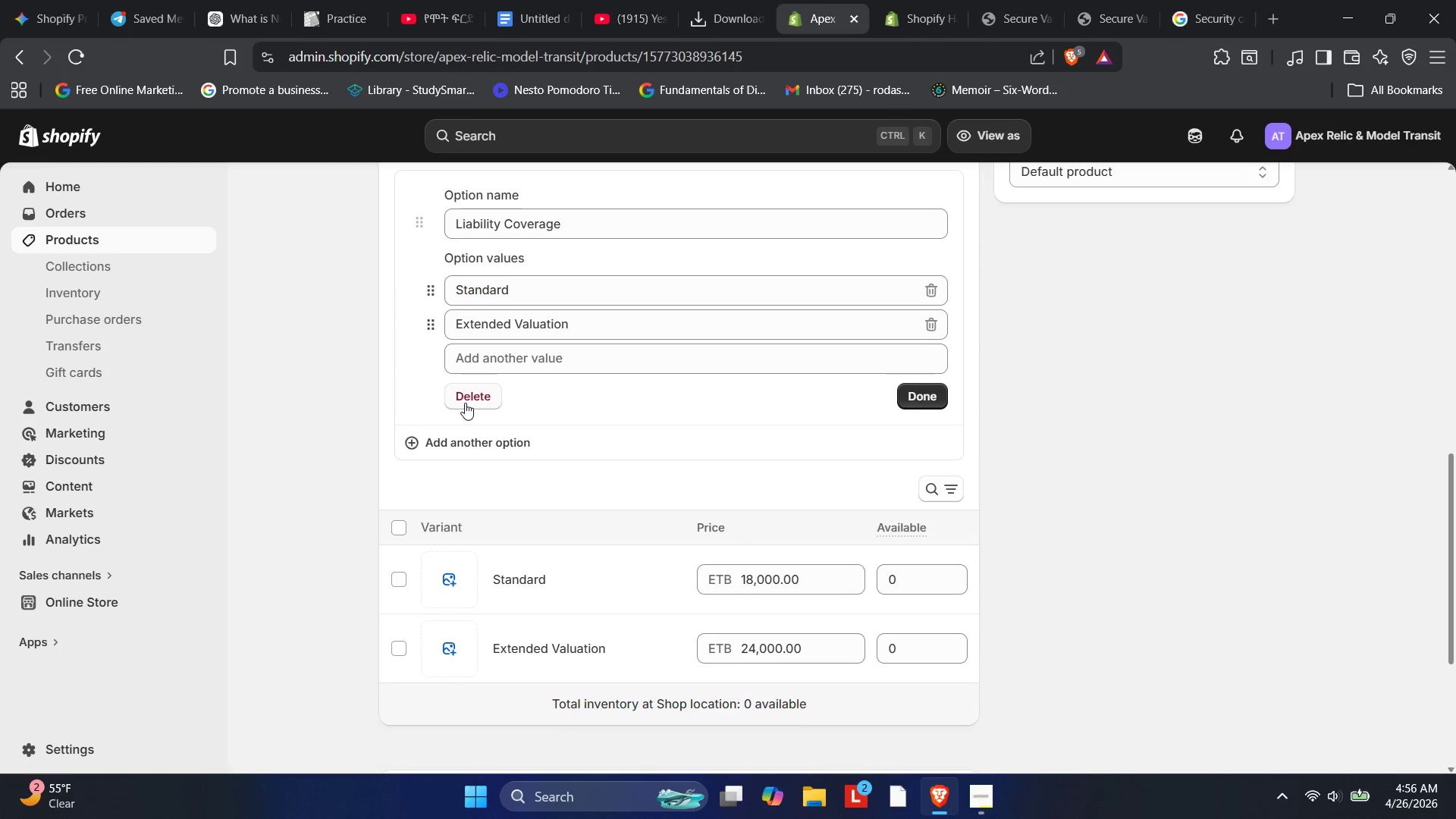 
wait(5.67)
 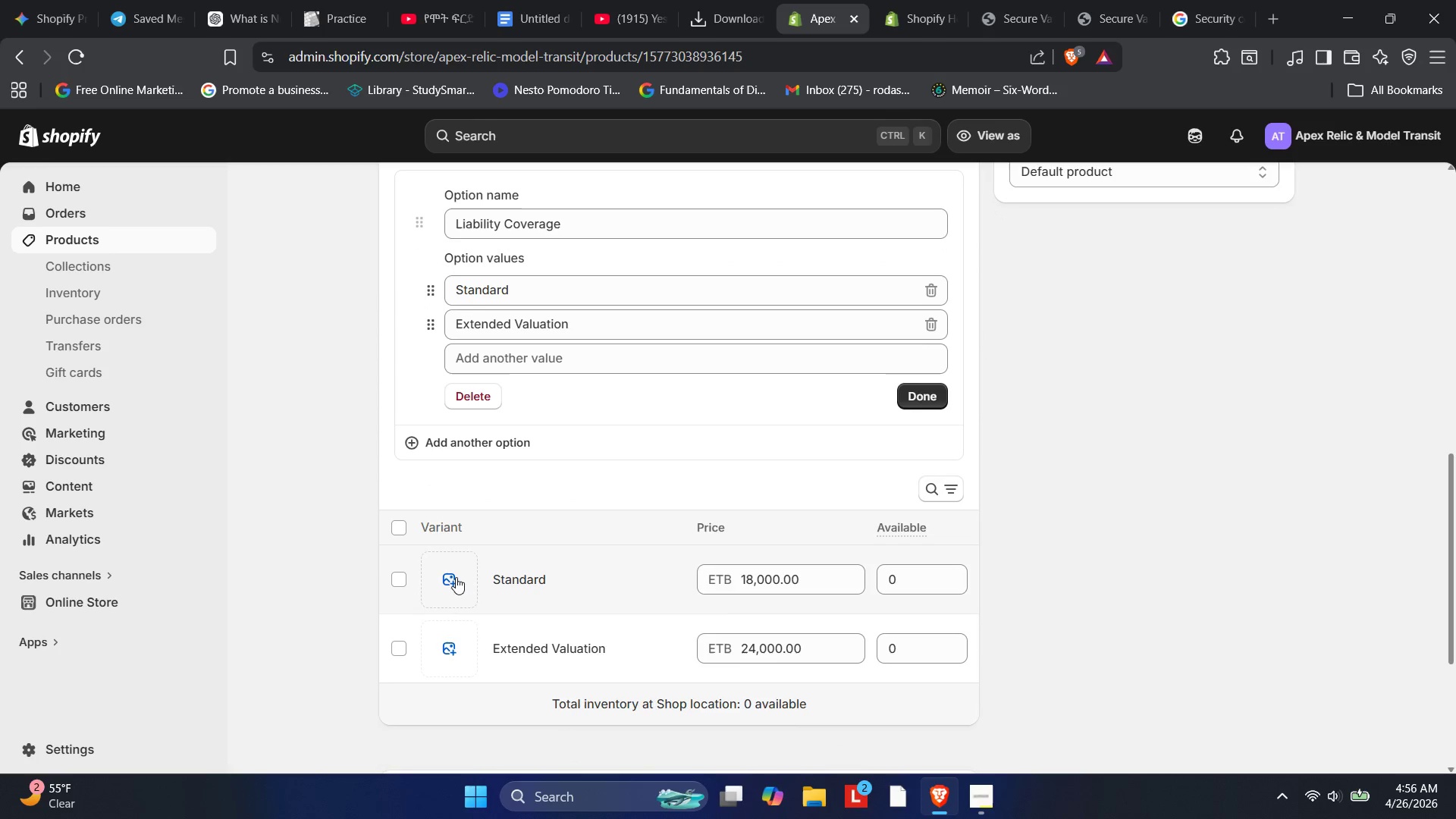 
left_click([465, 403])
 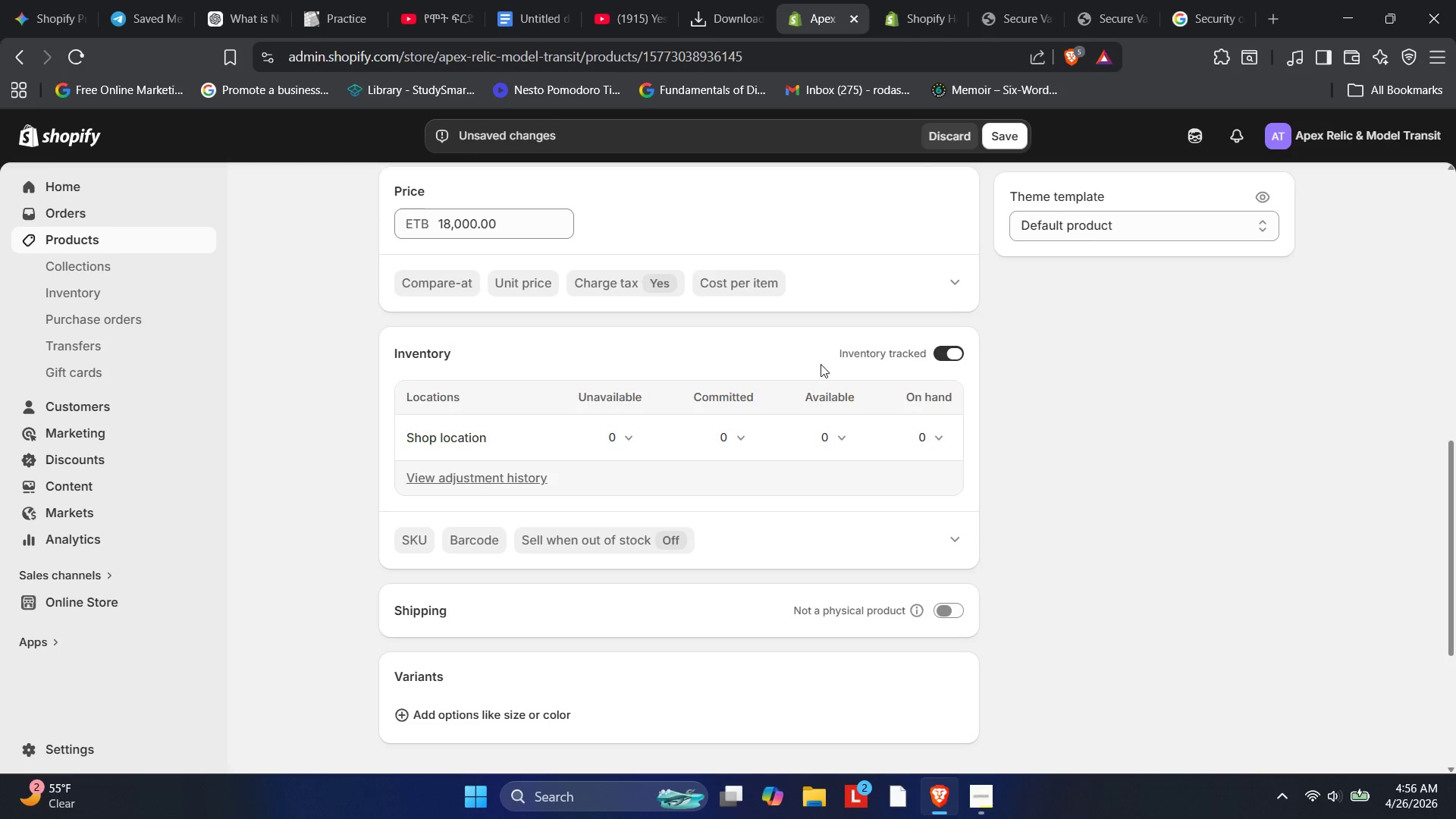 
left_click([952, 356])
 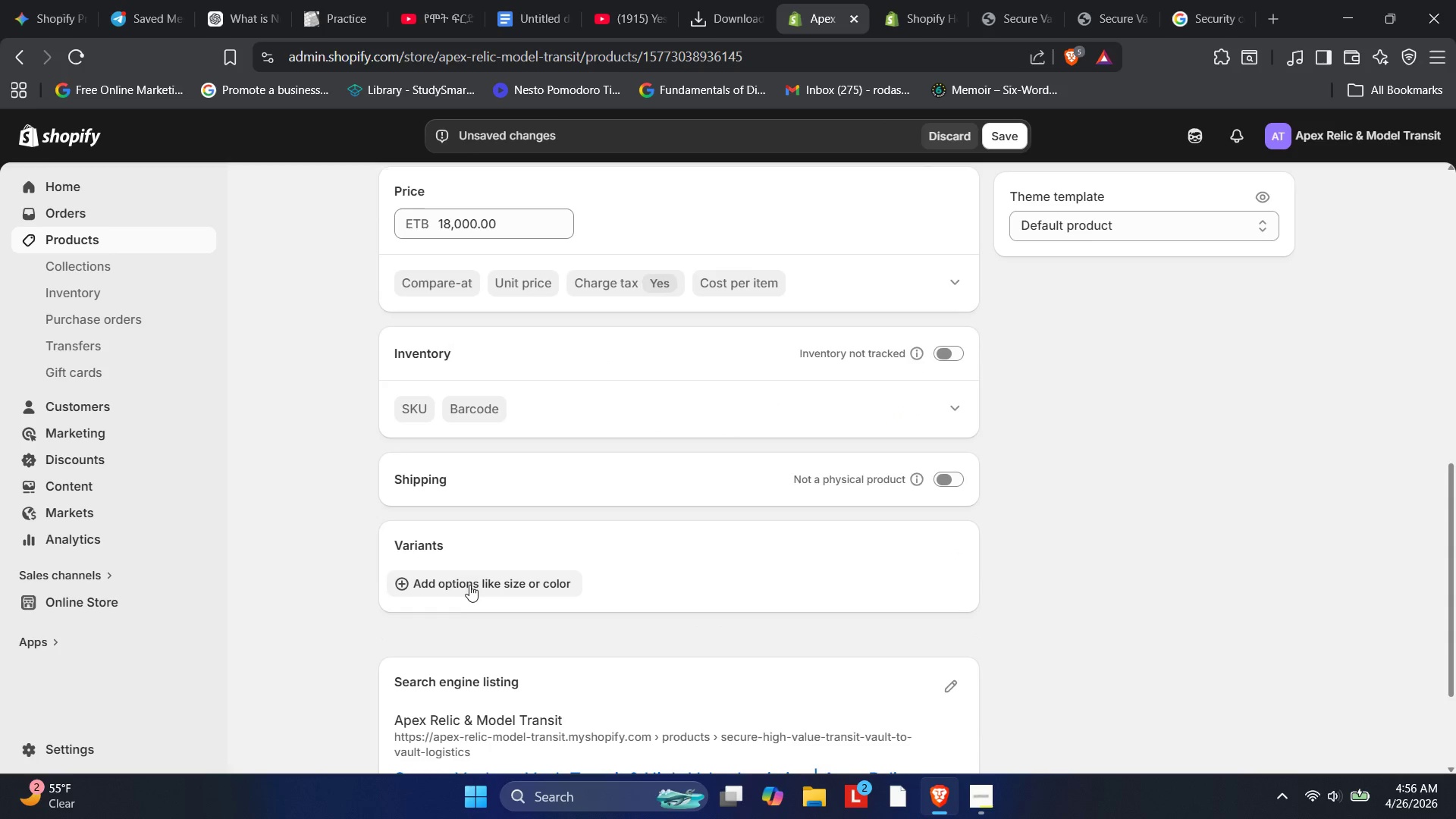 
left_click([450, 580])
 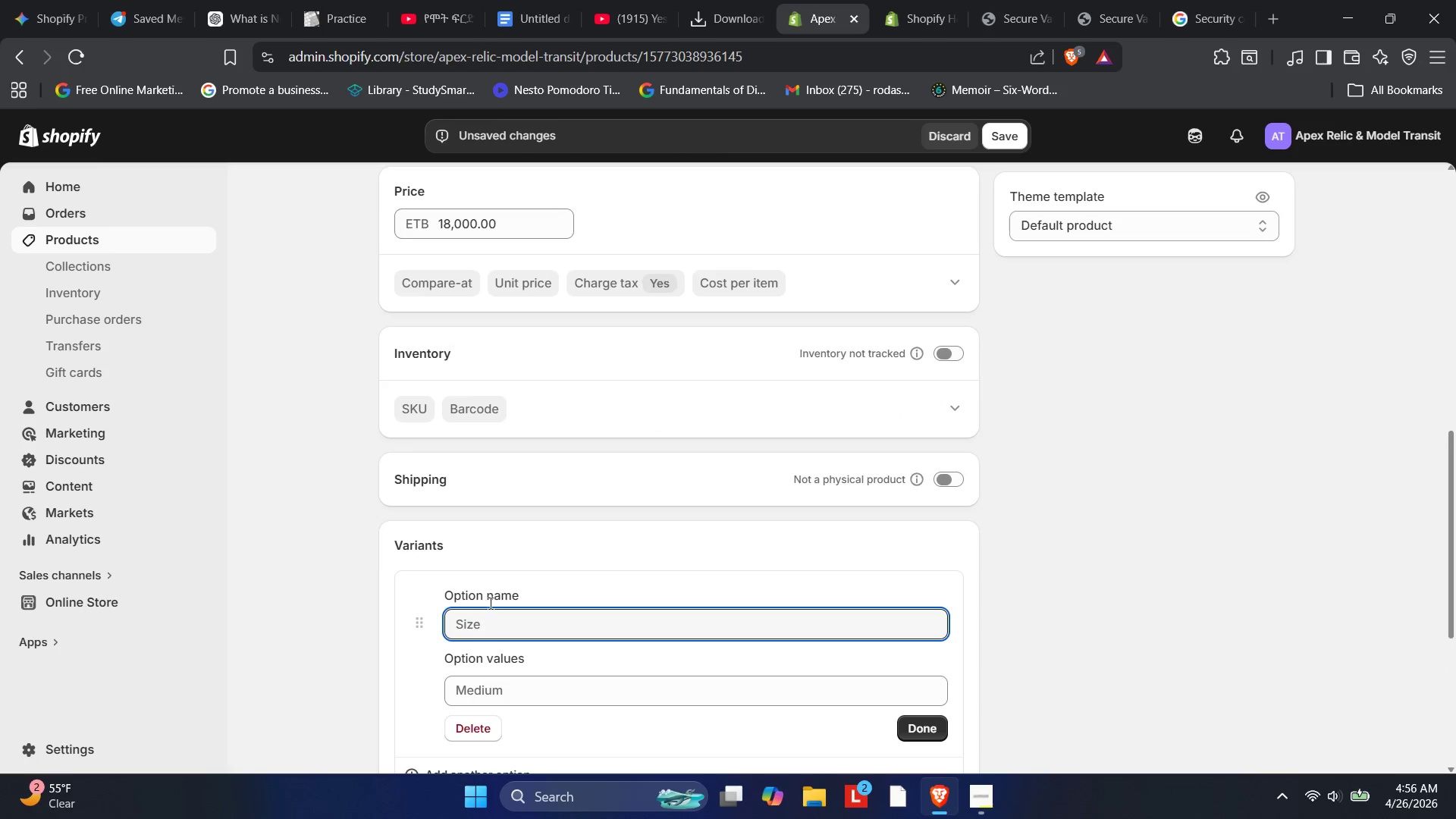 
scroll: coordinate [502, 586], scroll_direction: down, amount: 2.0
 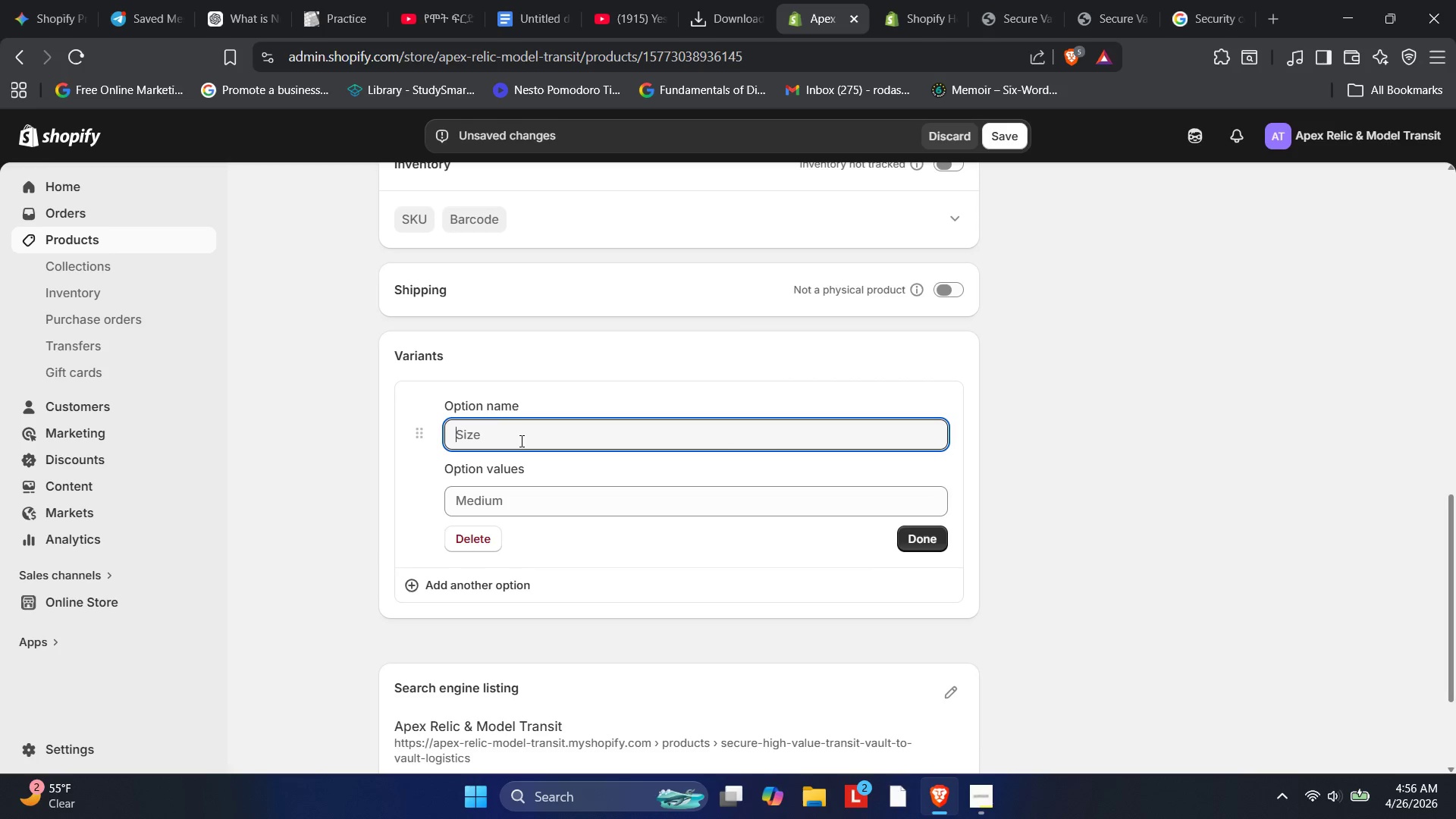 
type(Inventro)
key(Backspace)
key(Backspace)
type(ory Covera)
 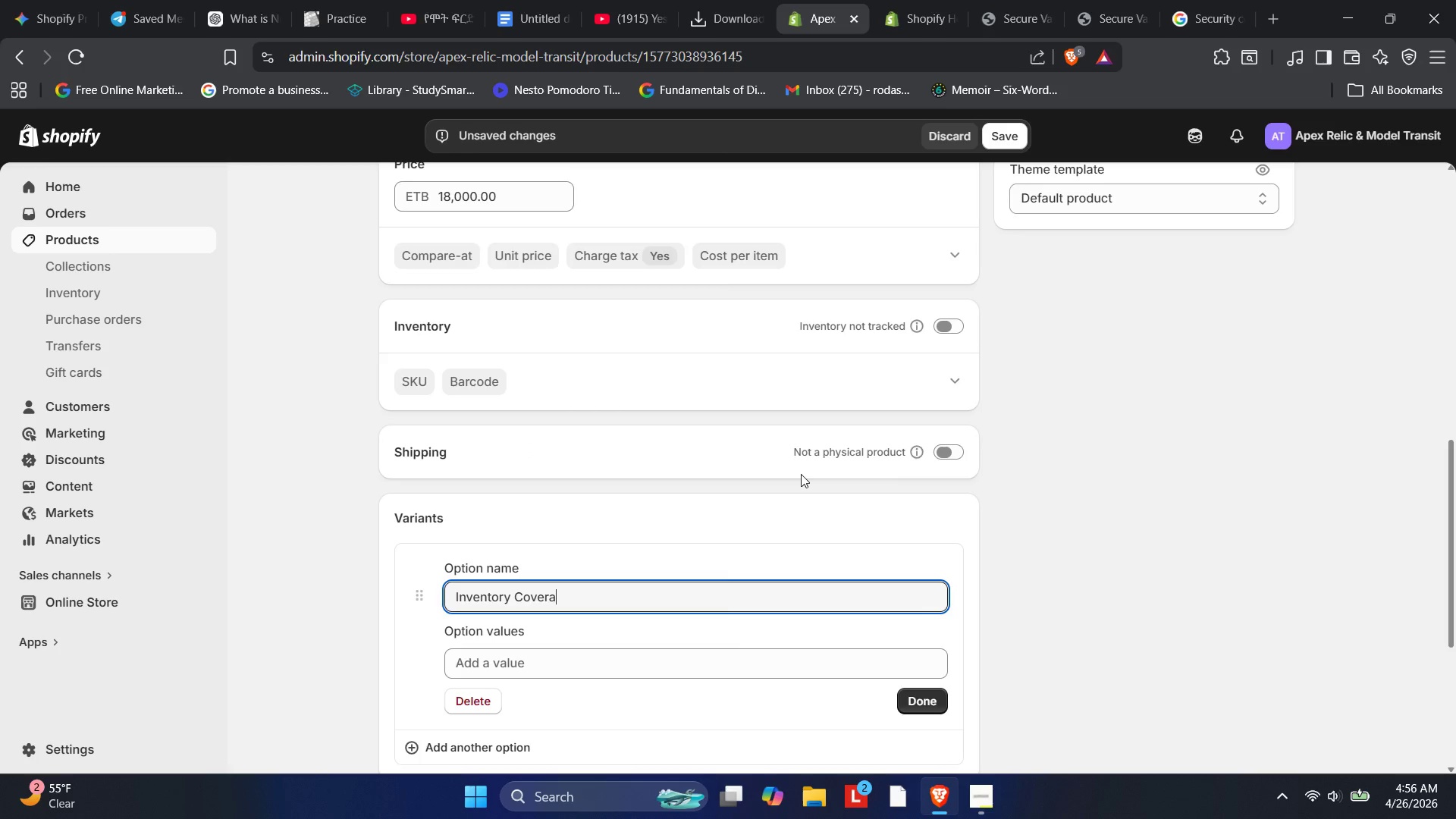 
wait(17.84)
 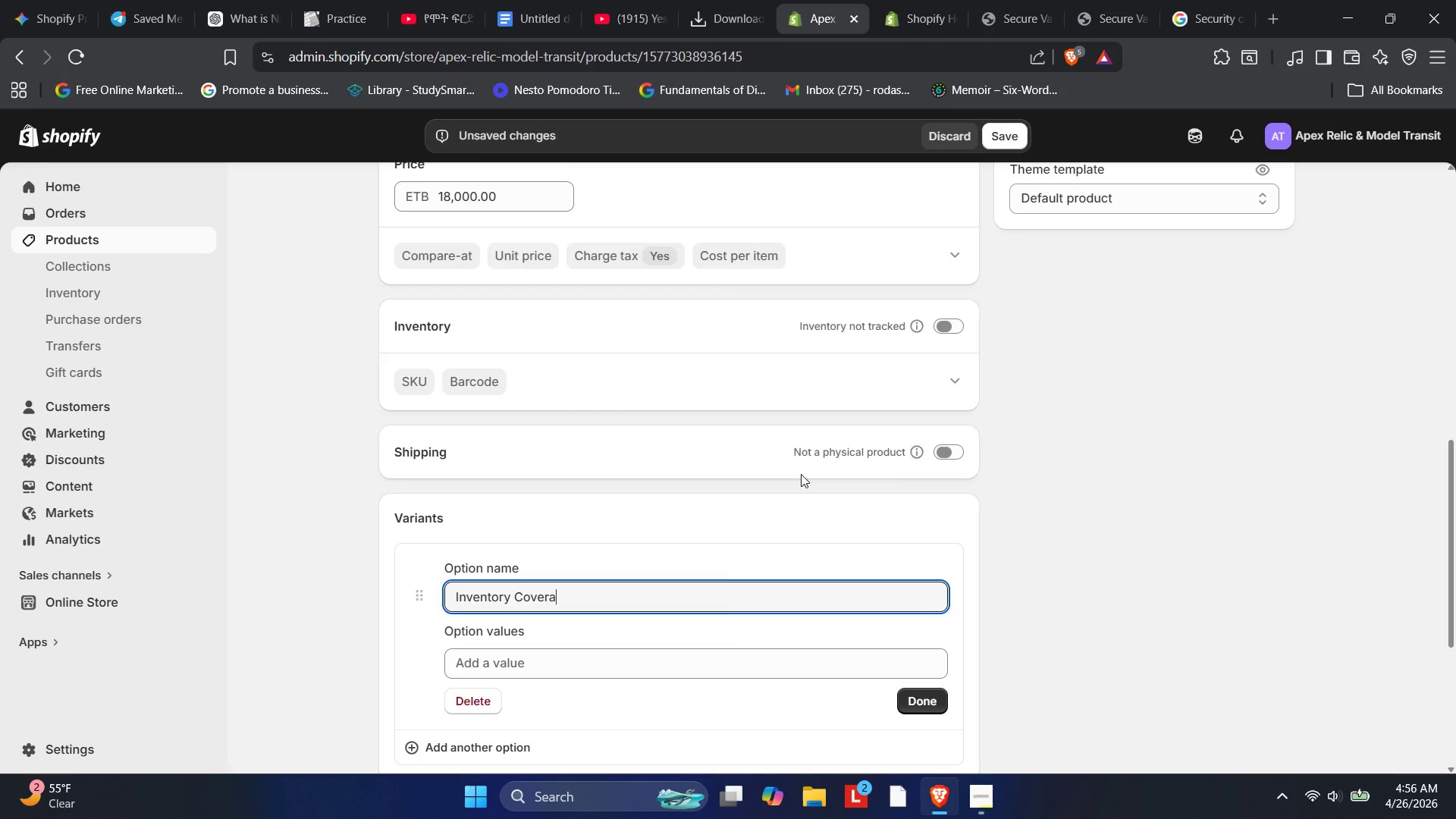 
type(ge)
 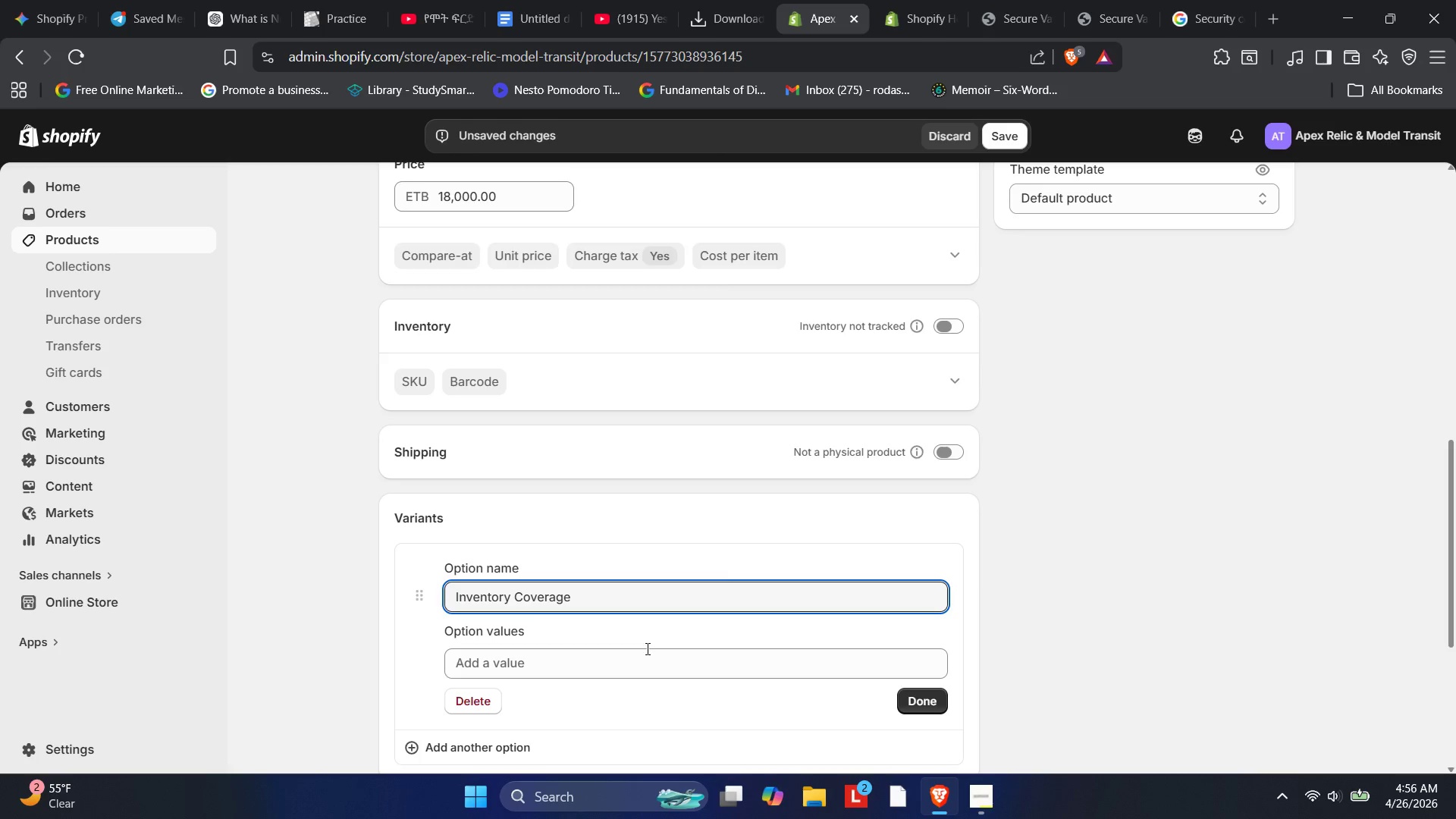 
left_click([620, 664])
 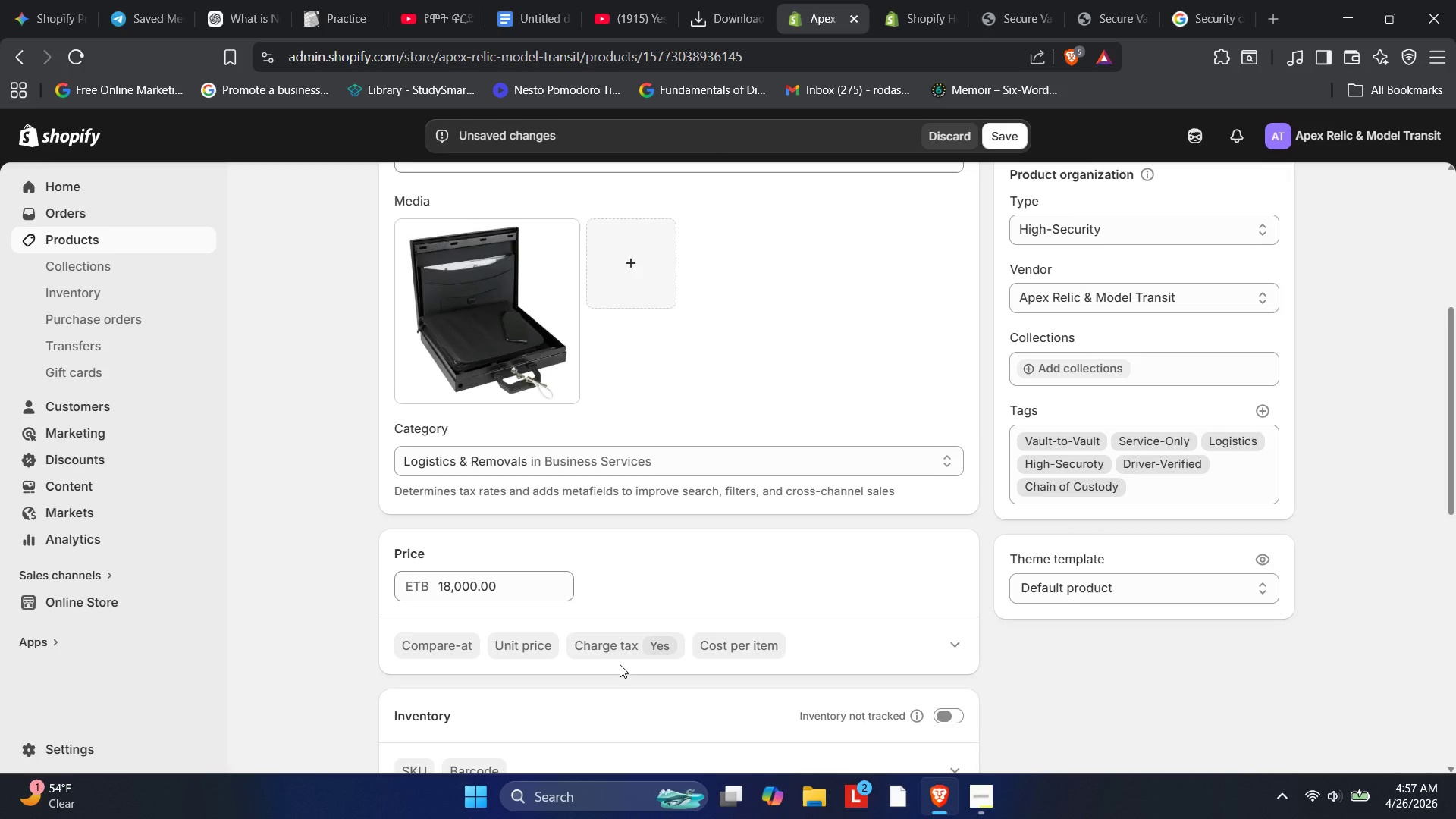 
wait(65.59)
 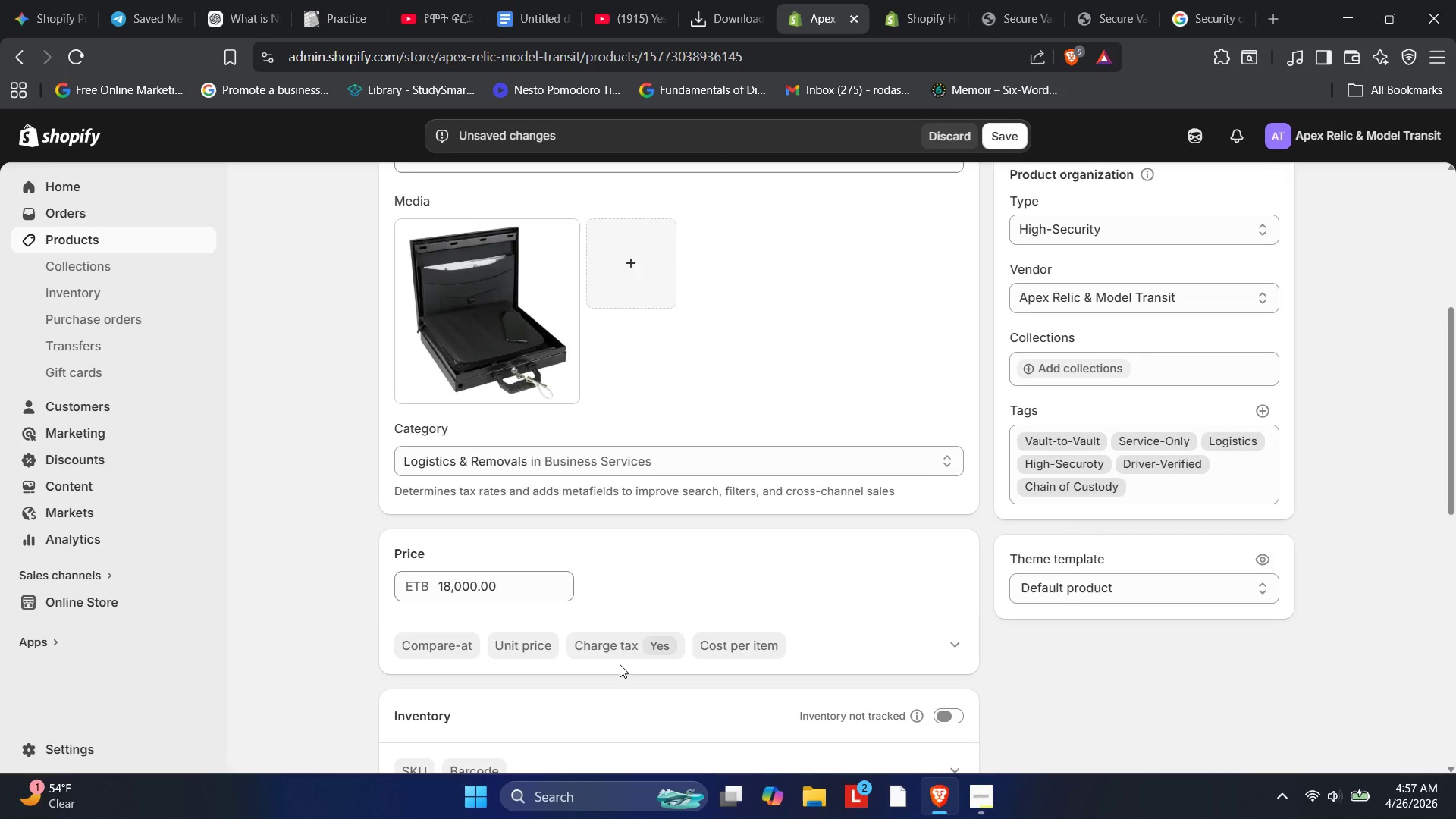 
left_click_drag(start_coordinate=[512, 493], to_coordinate=[451, 484])
 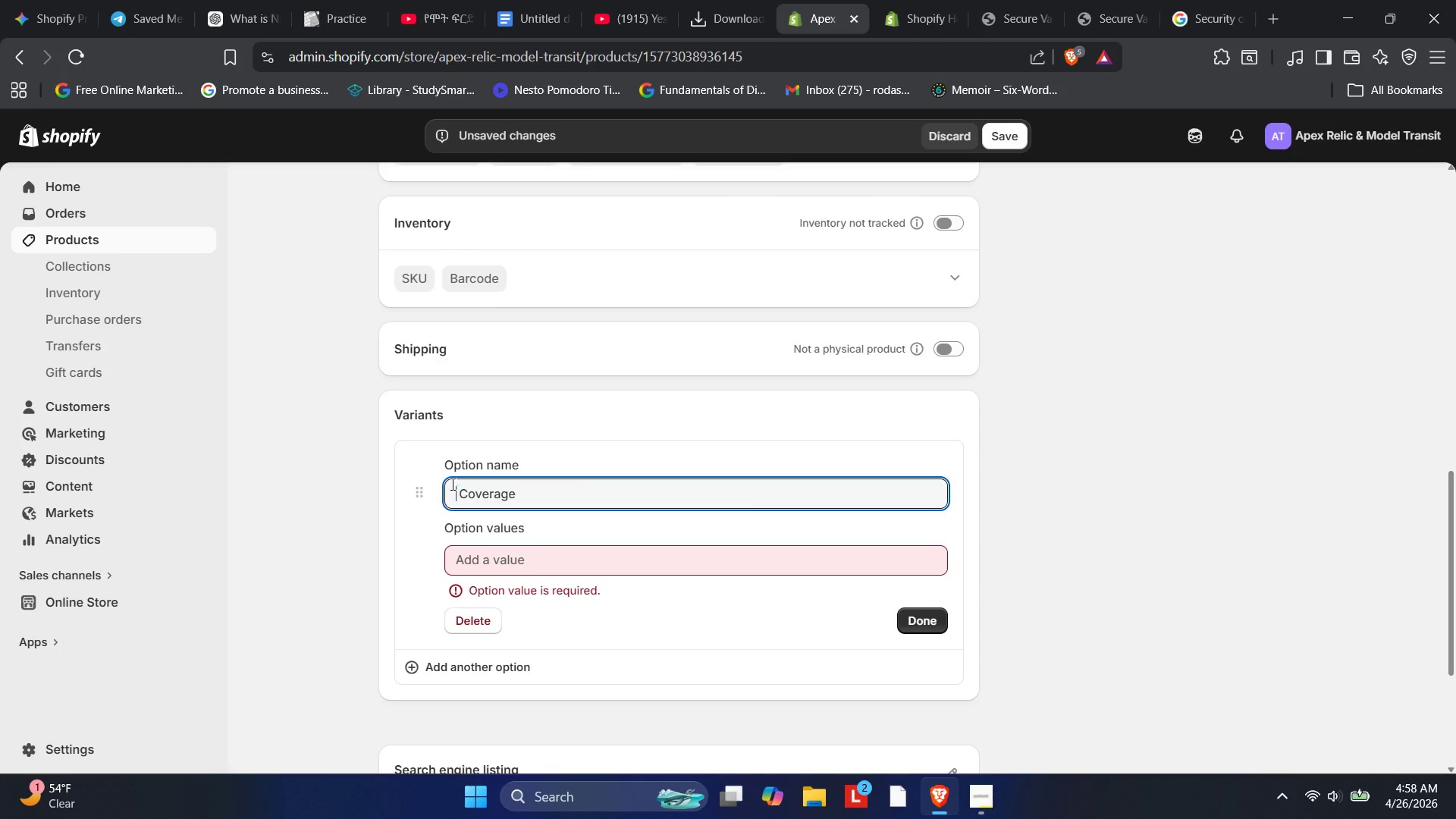 
key(Backspace)
type(Liability)
 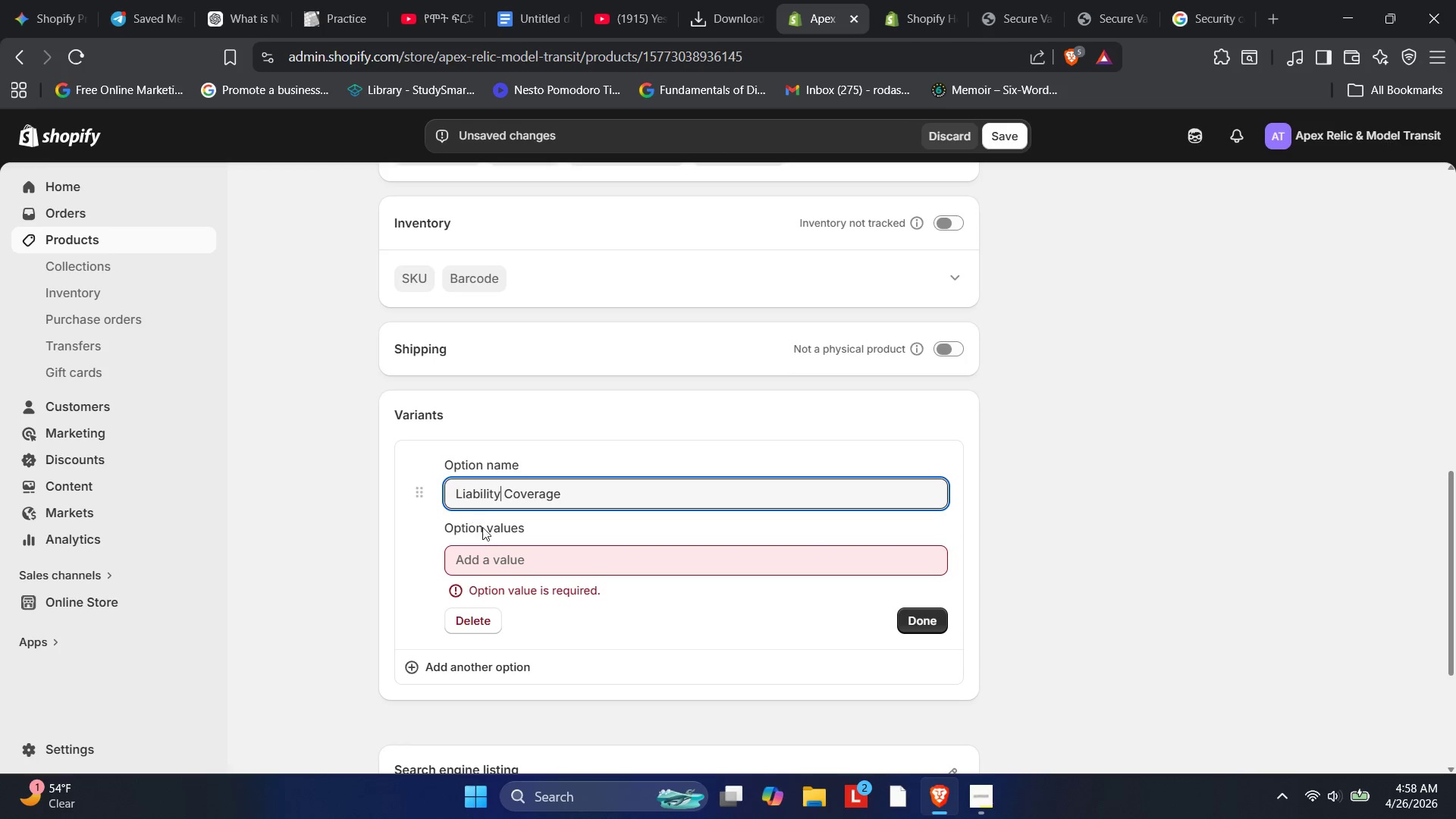 
left_click([500, 560])
 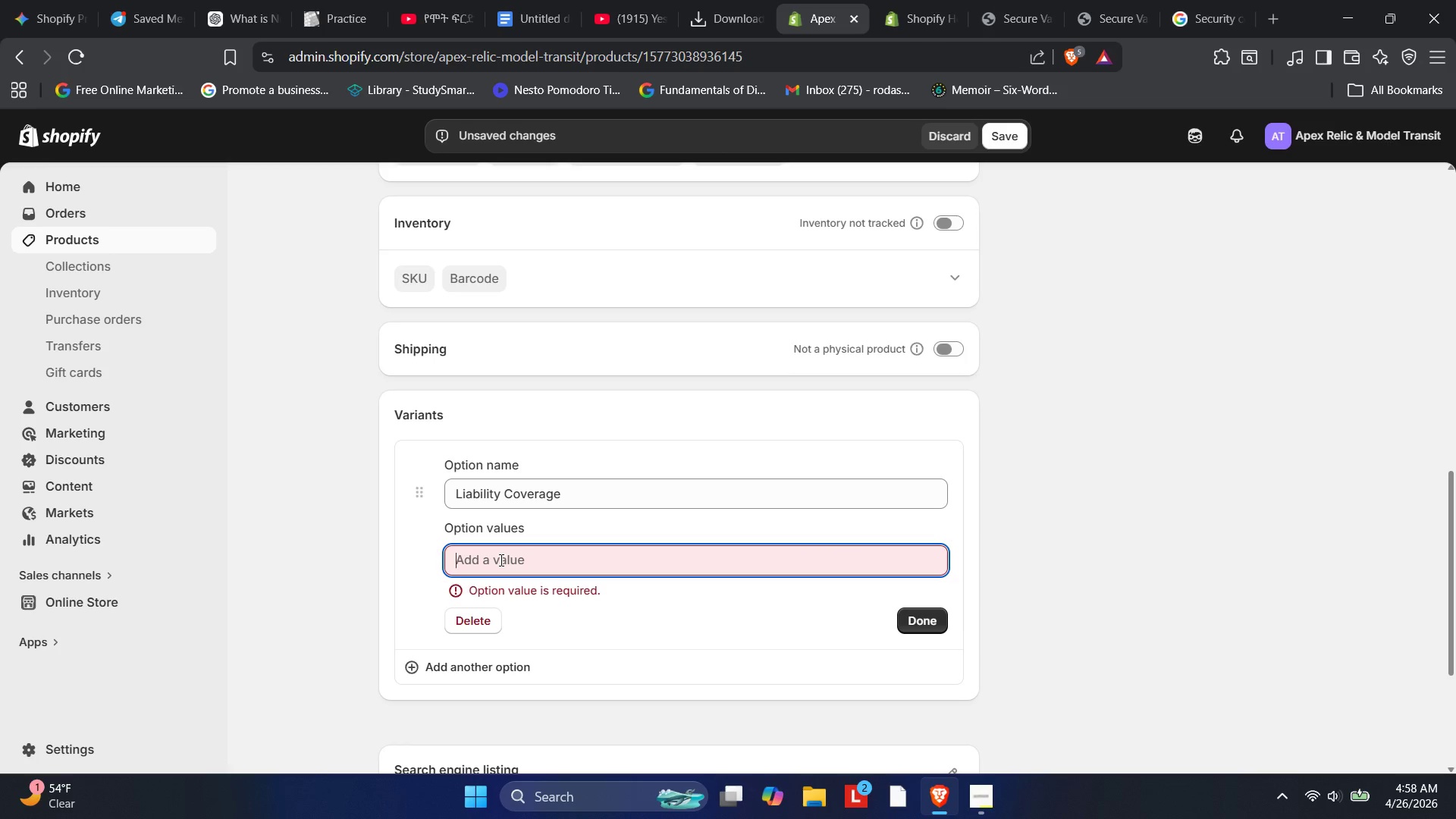 
type(Standard)
 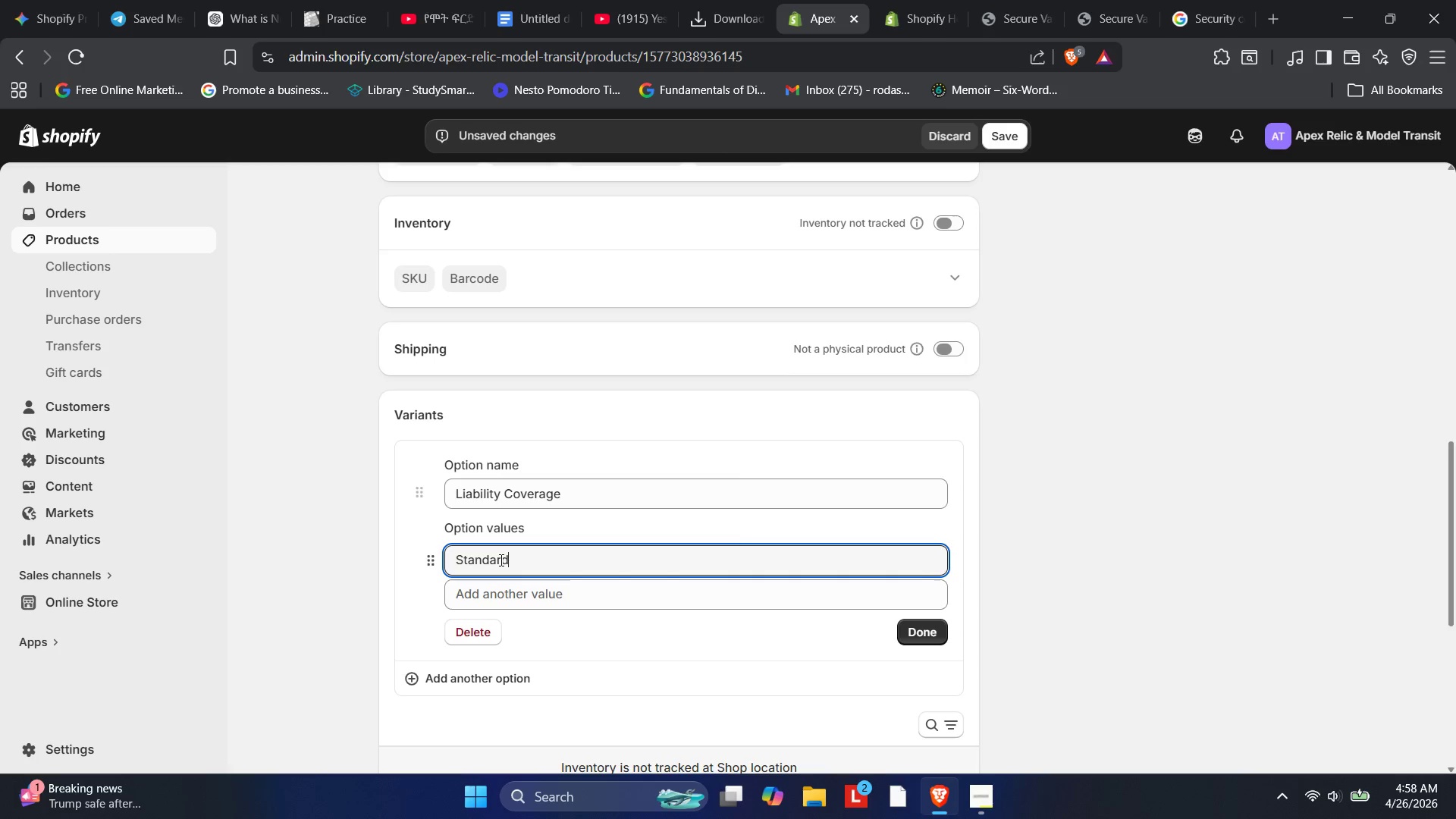 
wait(5.95)
 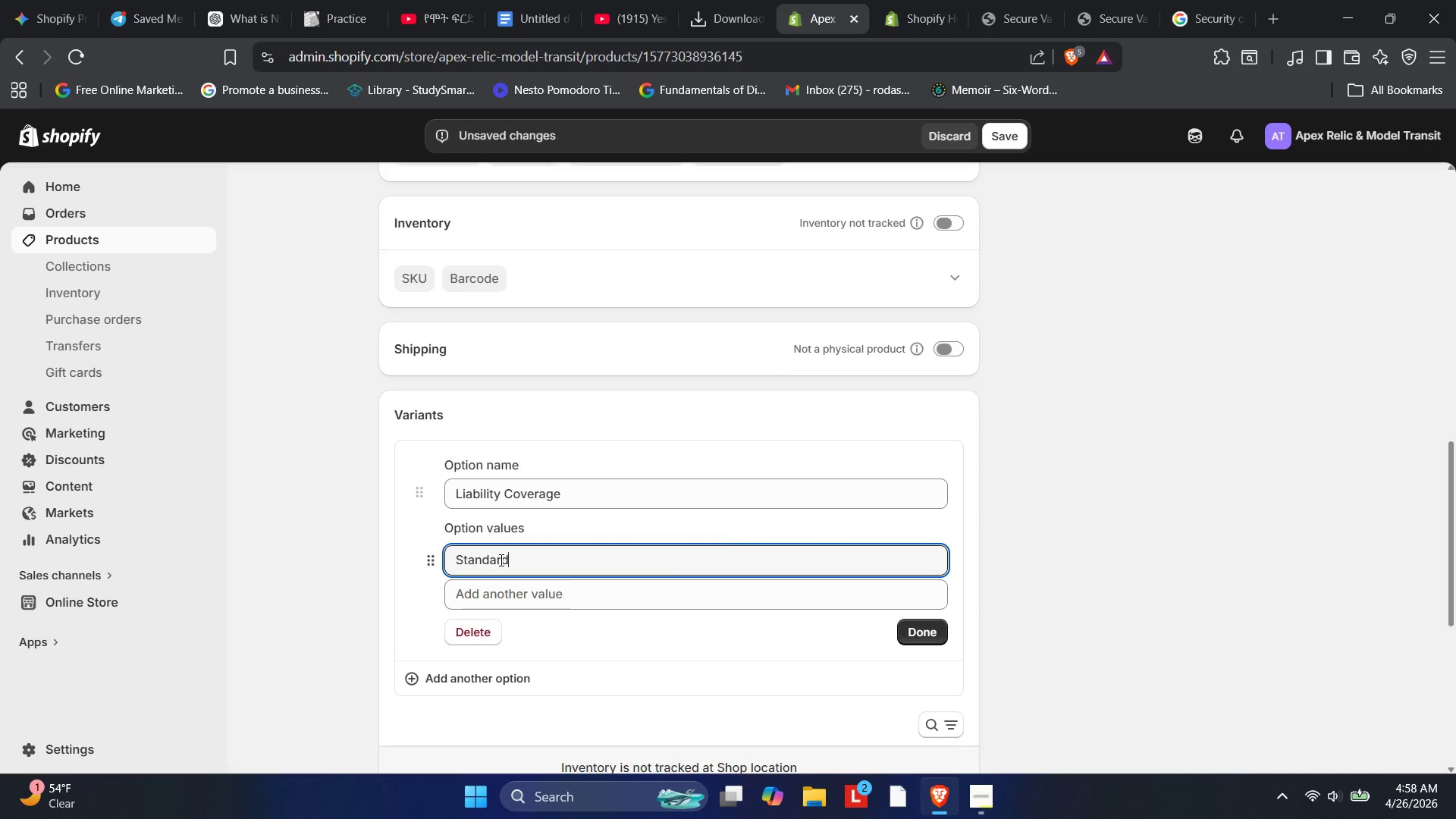 
key(Enter)
 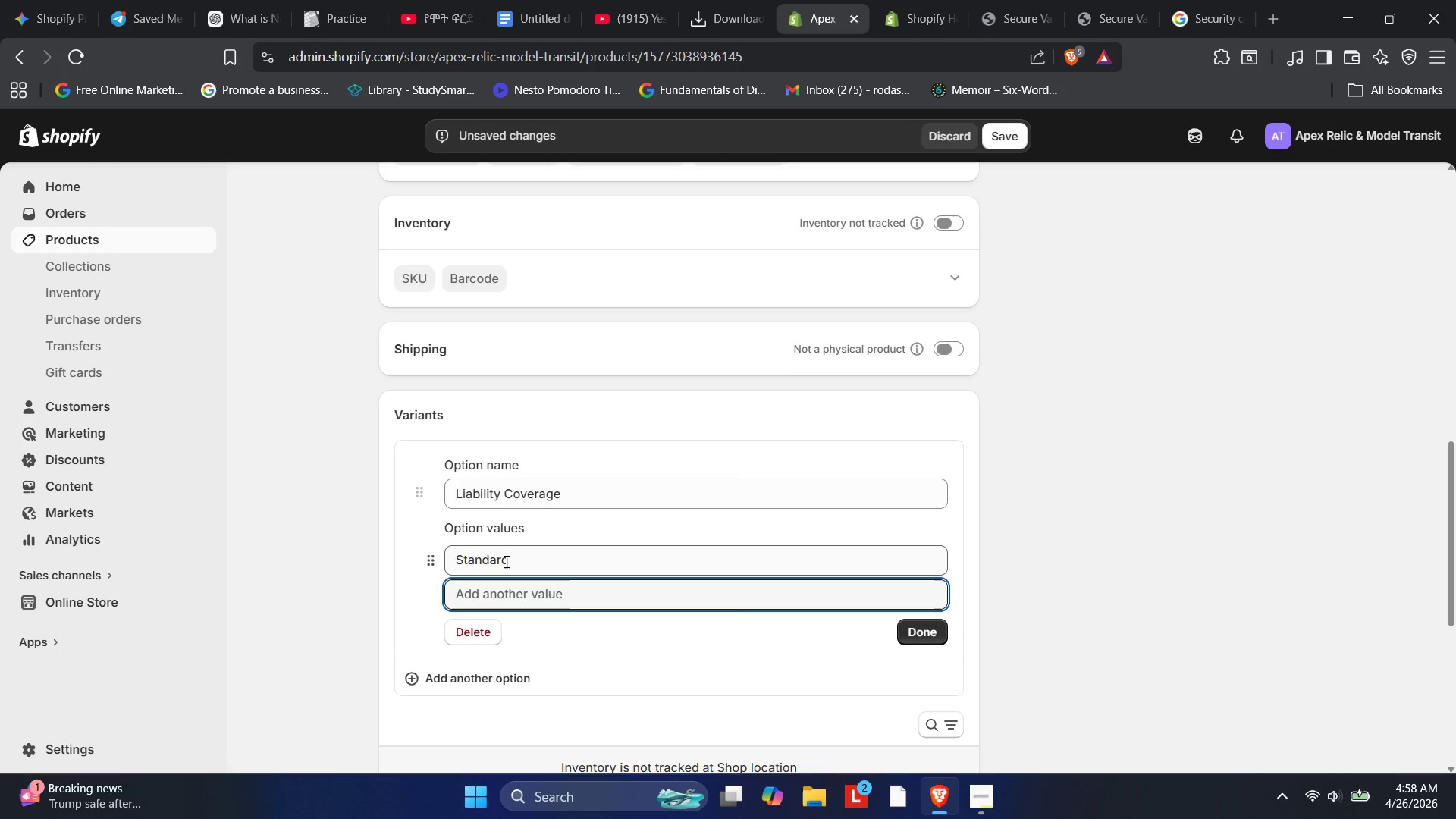 
type(Extended Vm)
key(Backspace)
type(luation)
 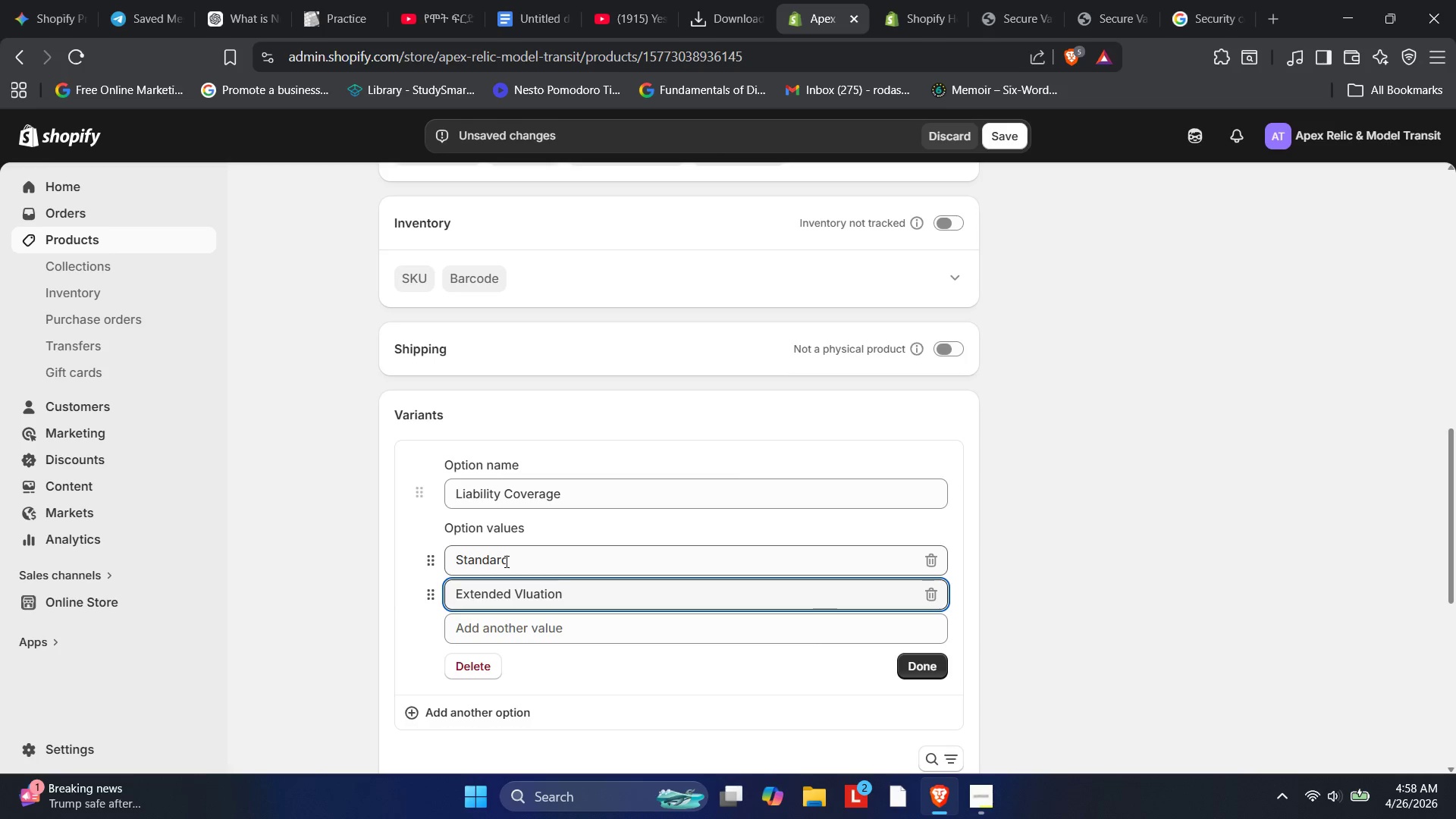 
hold_key(key=ArrowLeft, duration=0.69)
 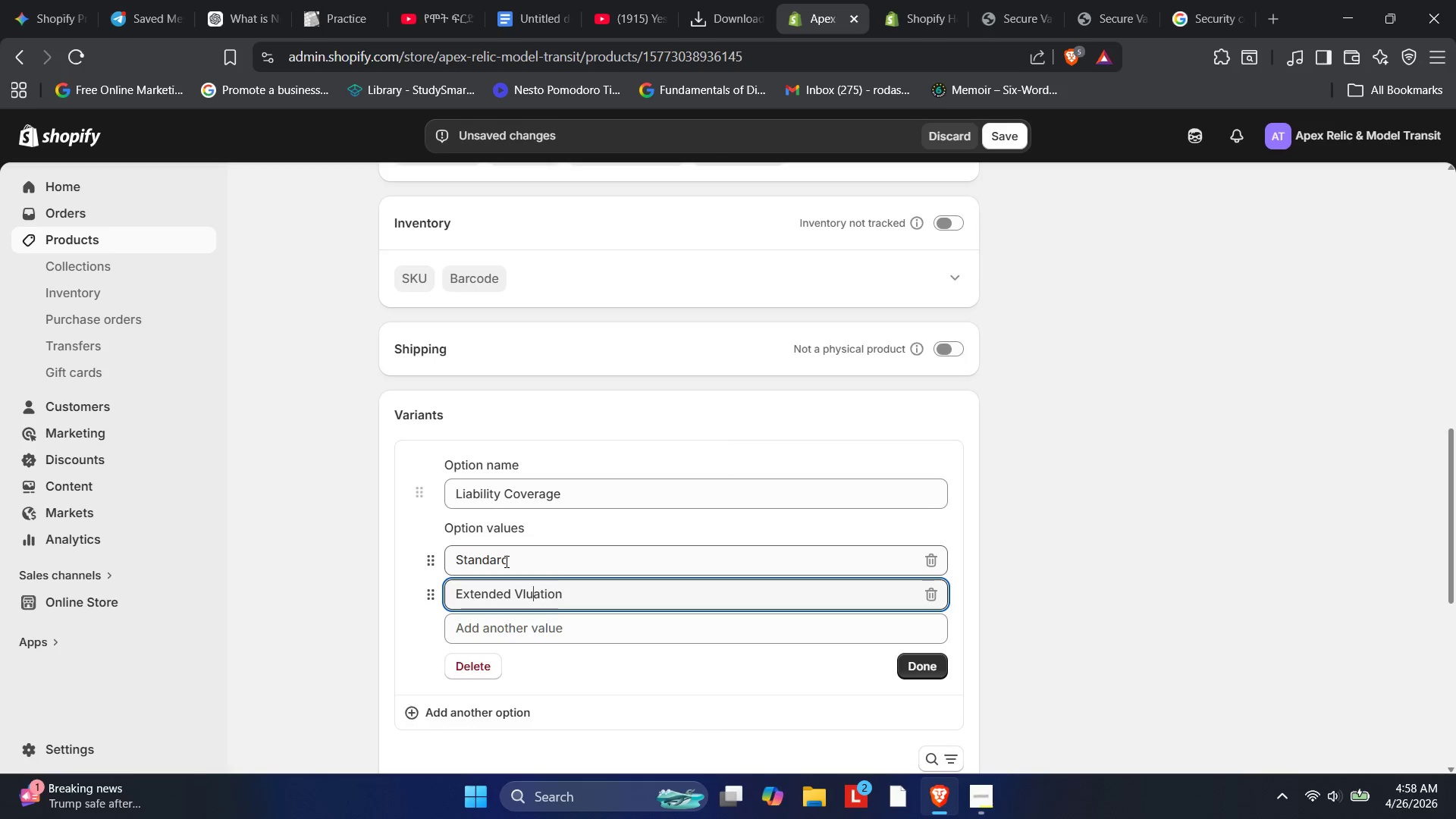 
key(ArrowLeft)
 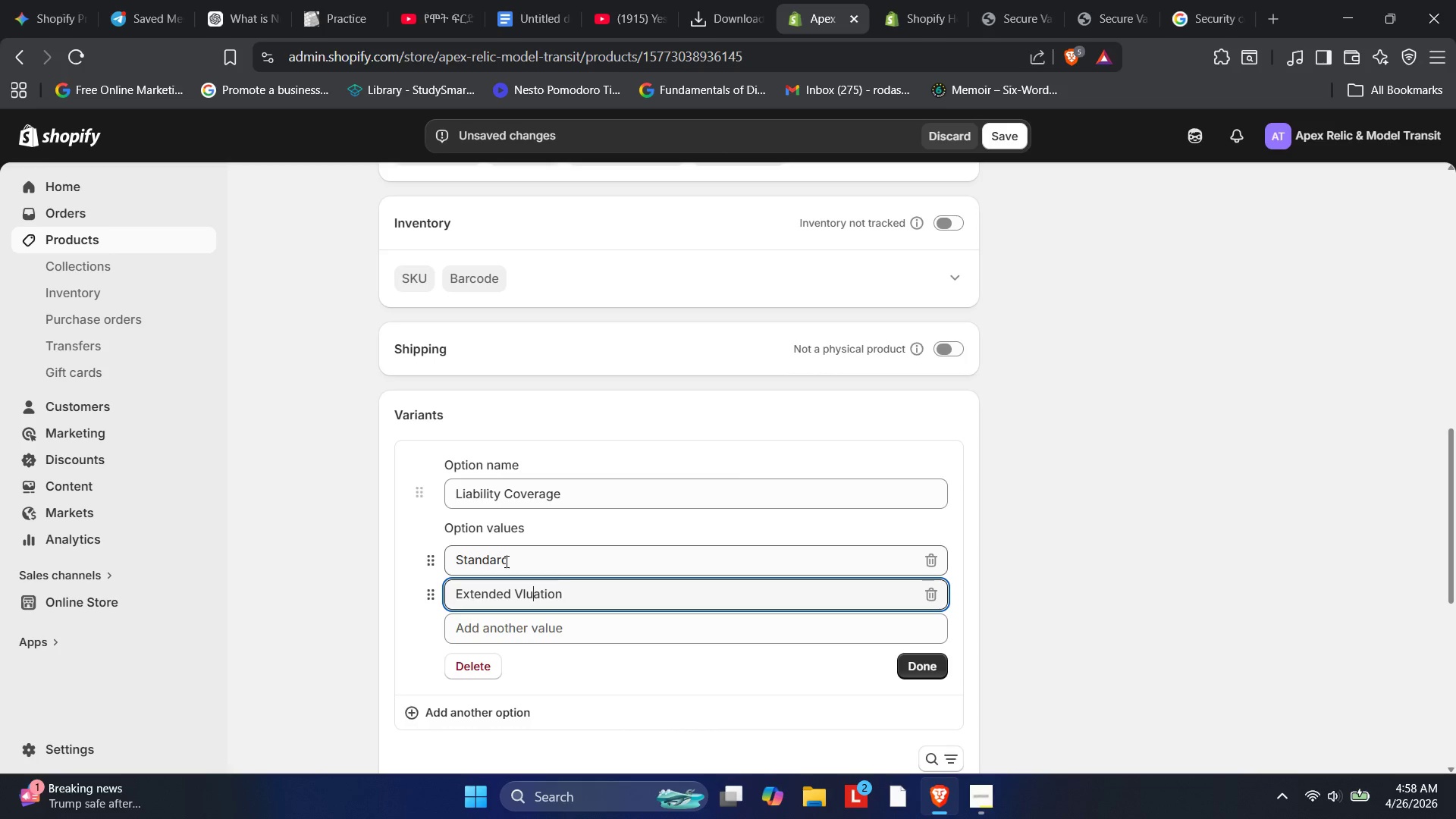 
key(ArrowLeft)
 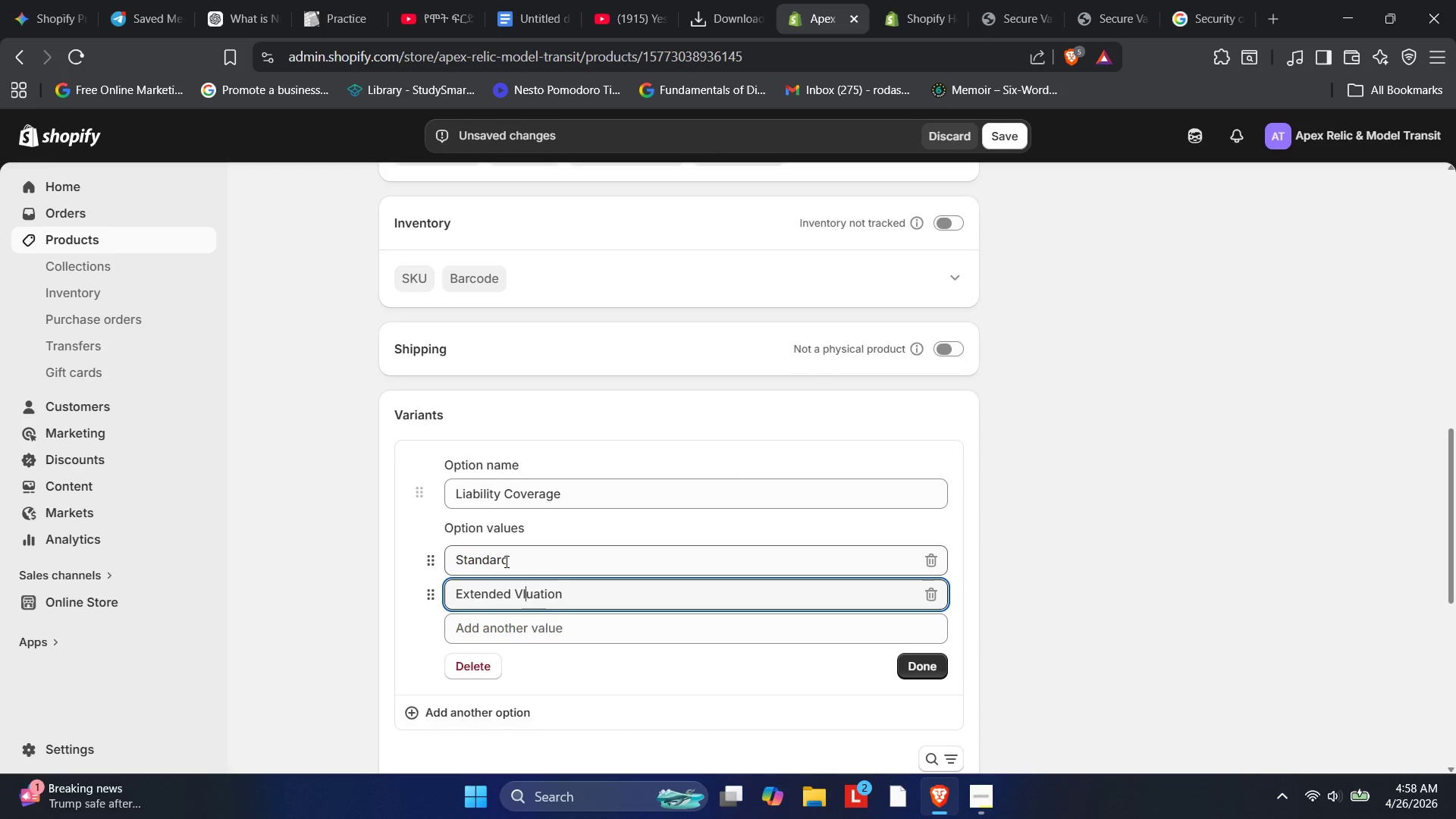 
key(ArrowLeft)
 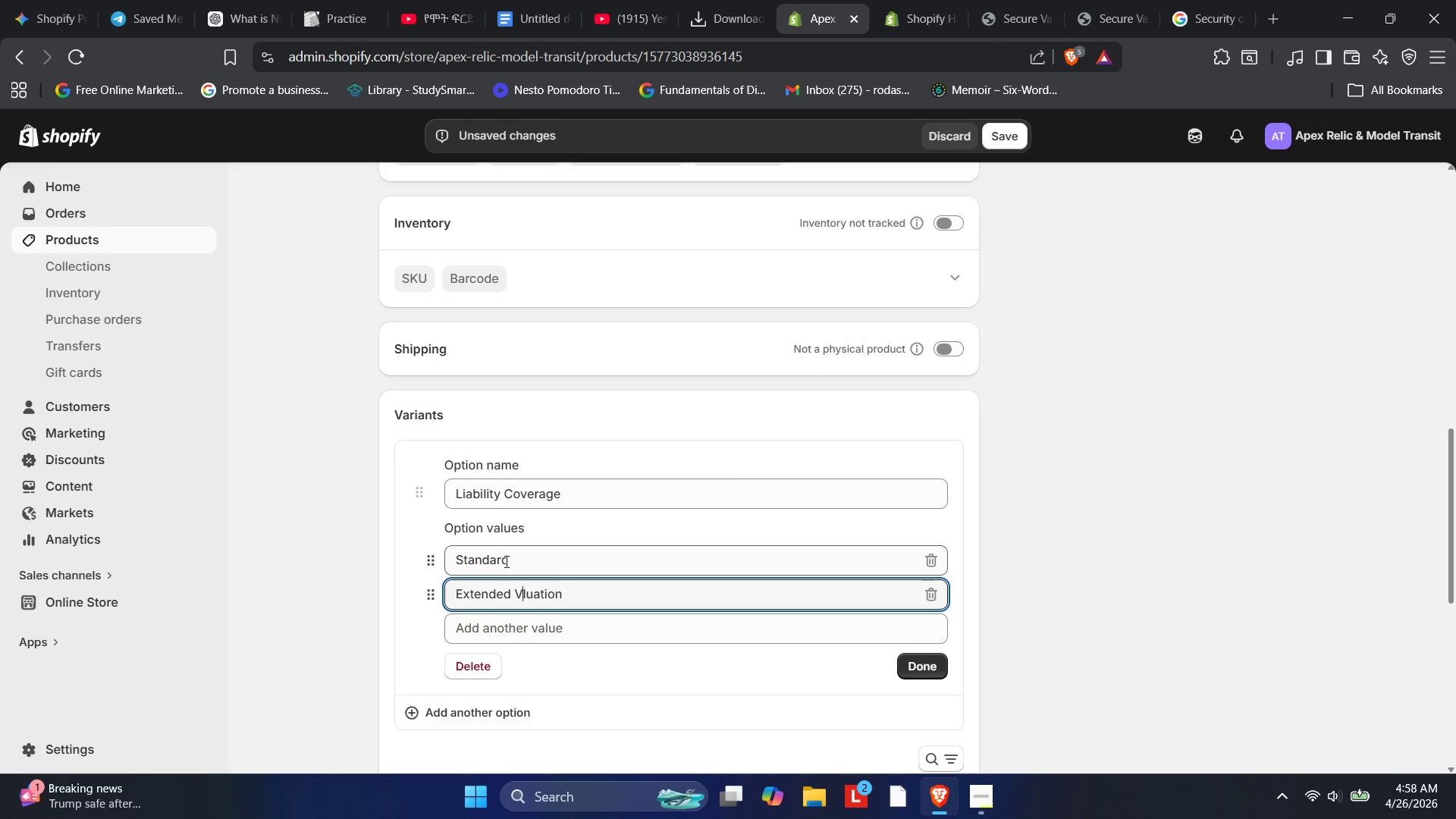 
key(A)